 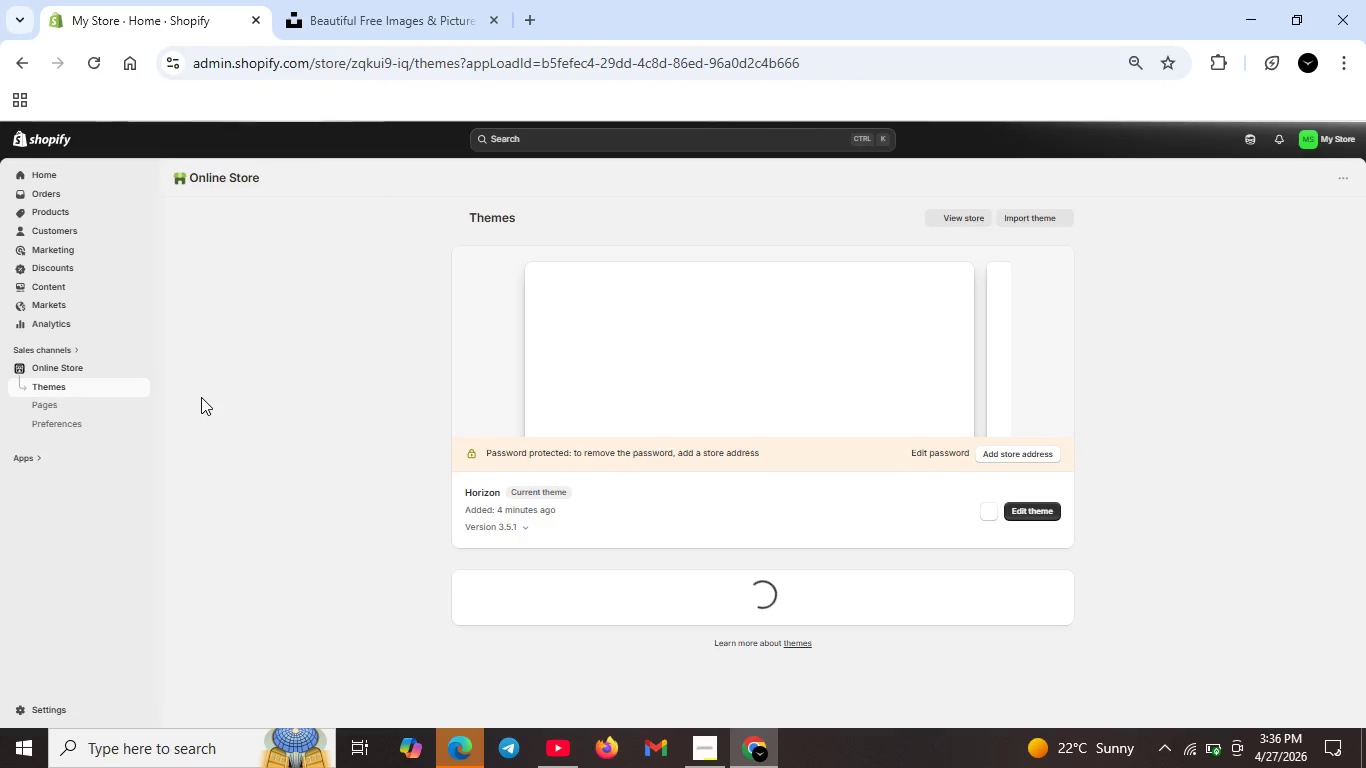 
scroll: coordinate [683, 410], scroll_direction: down, amount: 3.0
 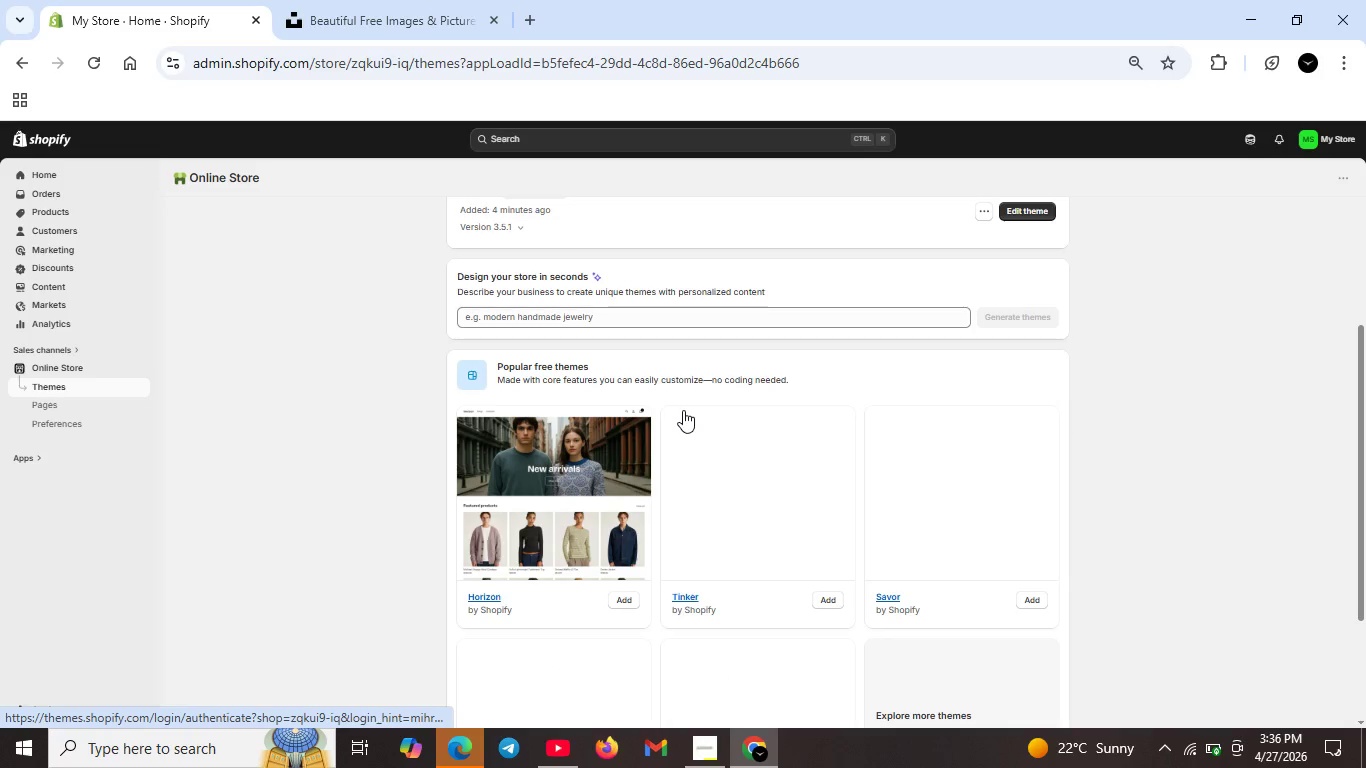 
scroll: coordinate [683, 410], scroll_direction: up, amount: 6.0
 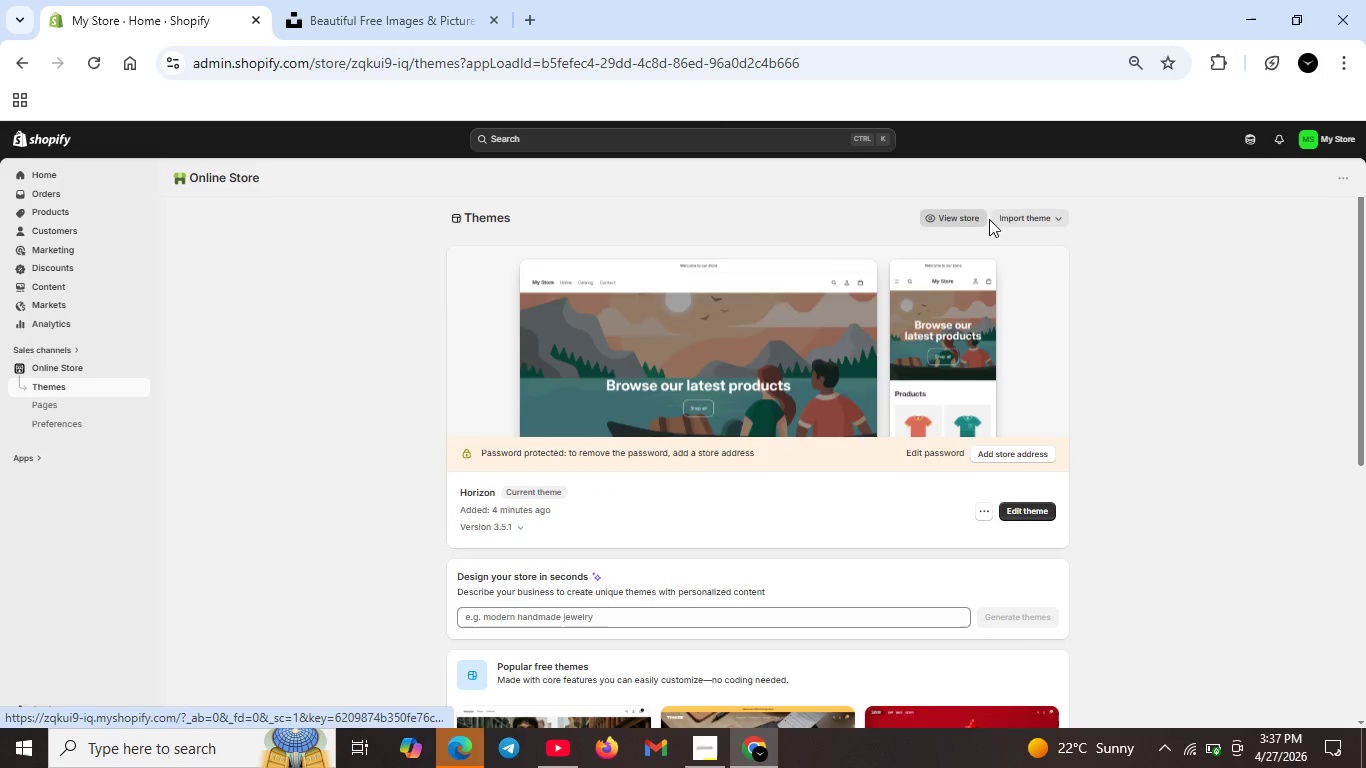 
left_click([1013, 213])
 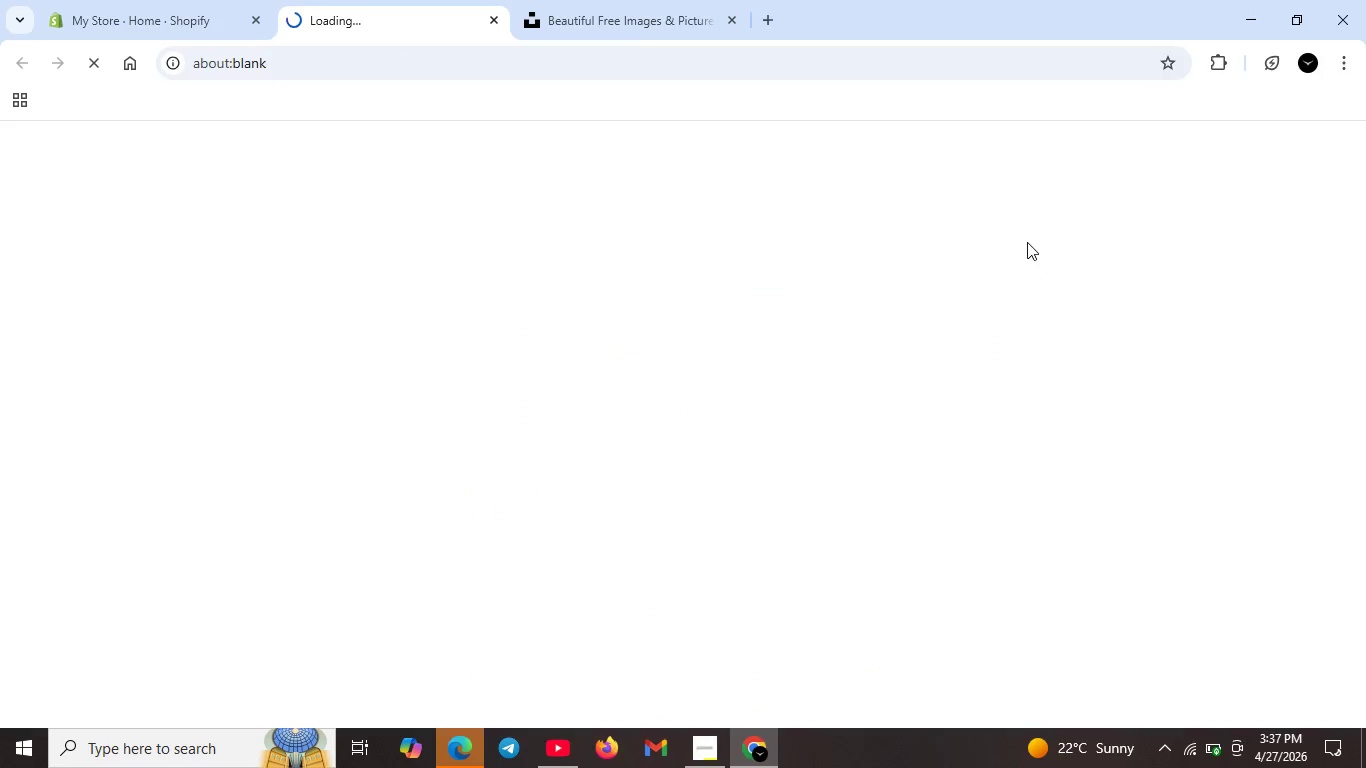 
wait(8.23)
 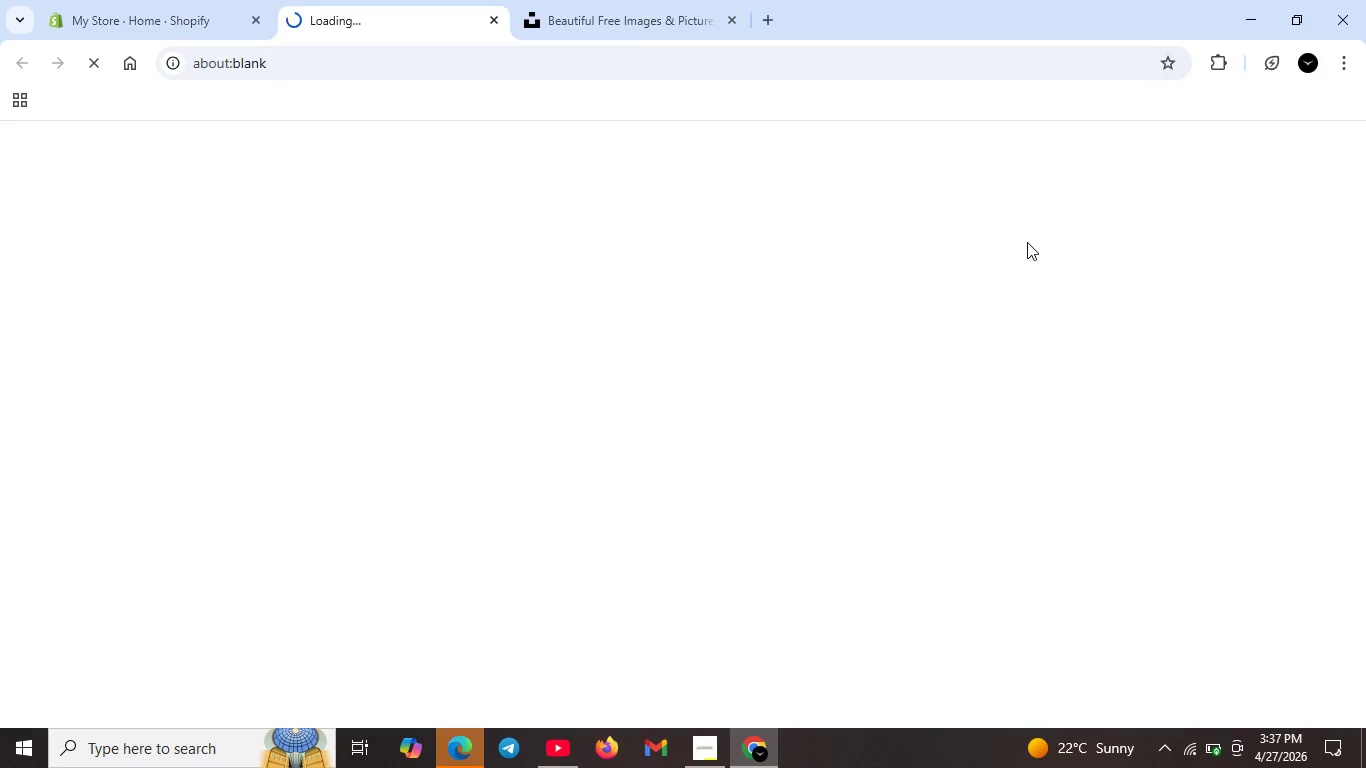 
left_click([1196, 146])
 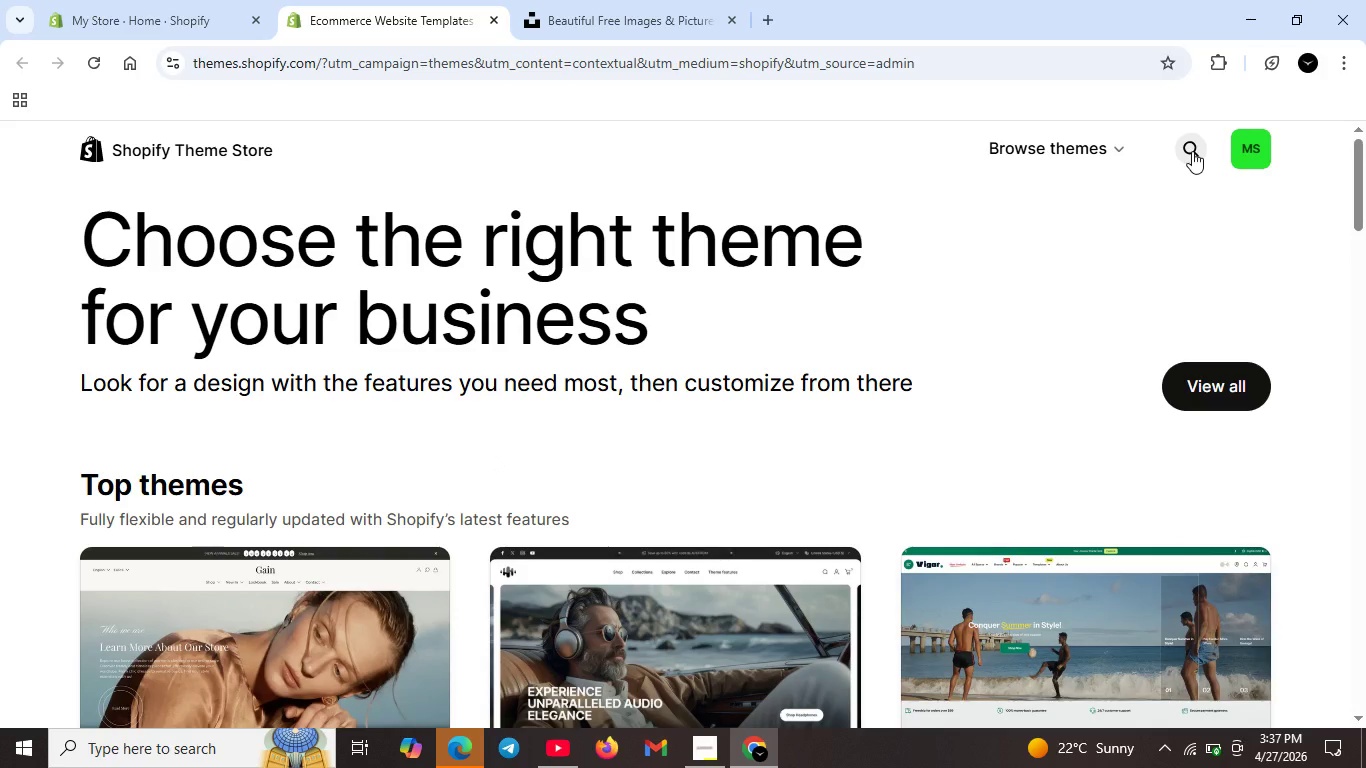 
left_click([1192, 151])
 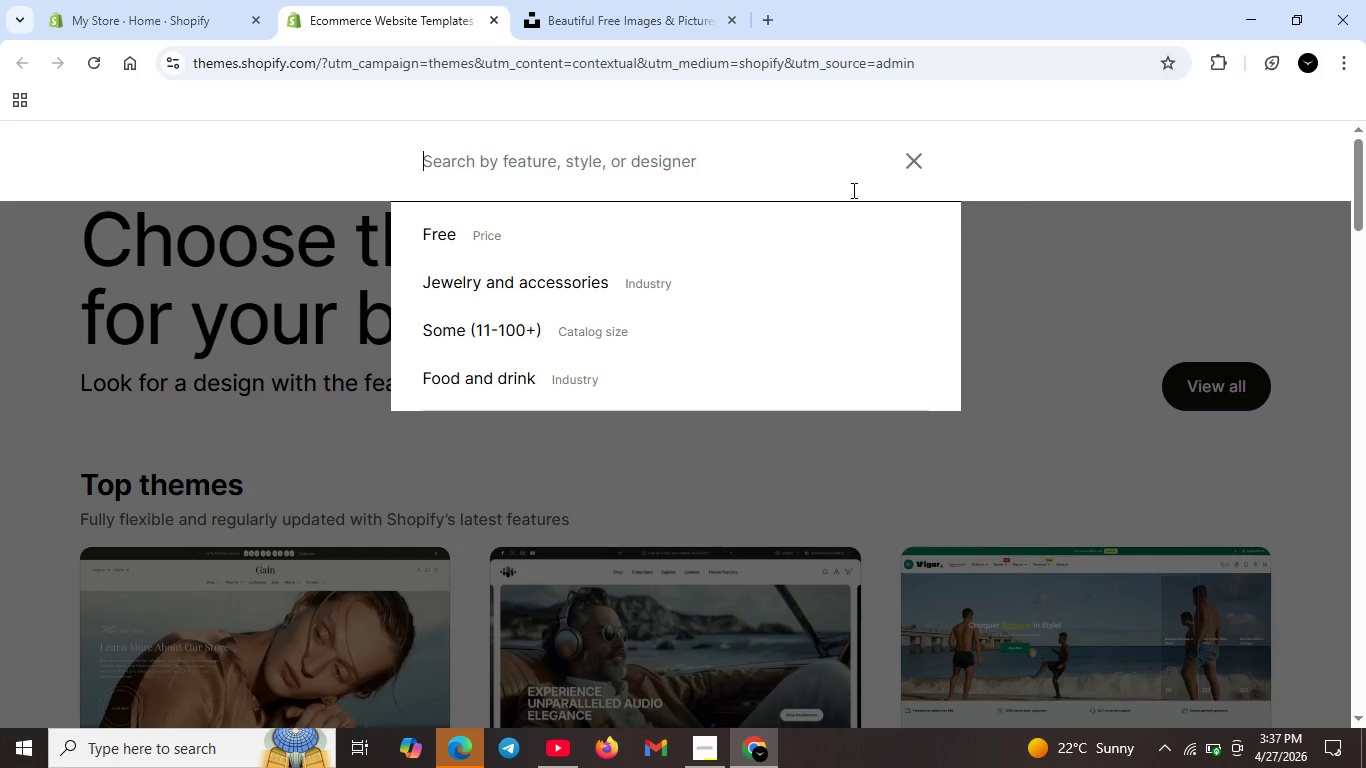 
type(Dawn)
 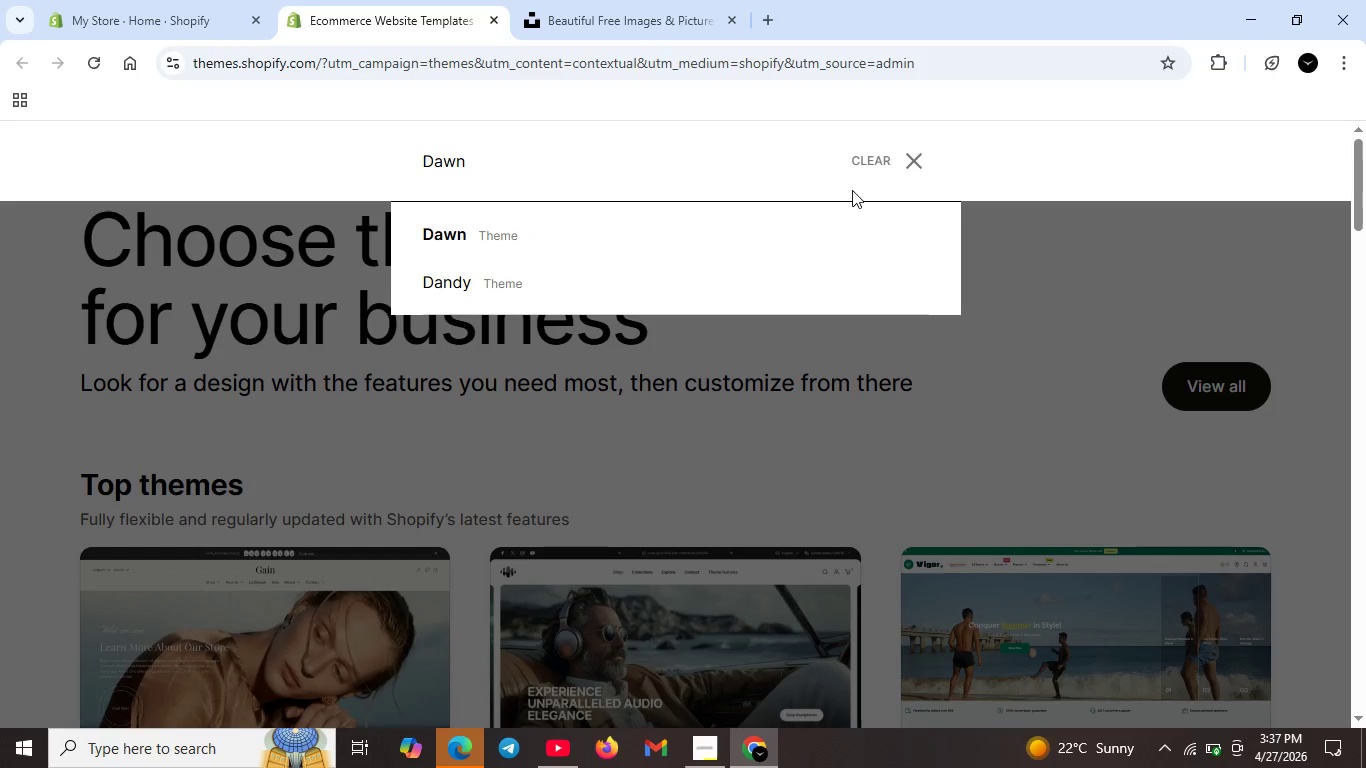 
key(Enter)
 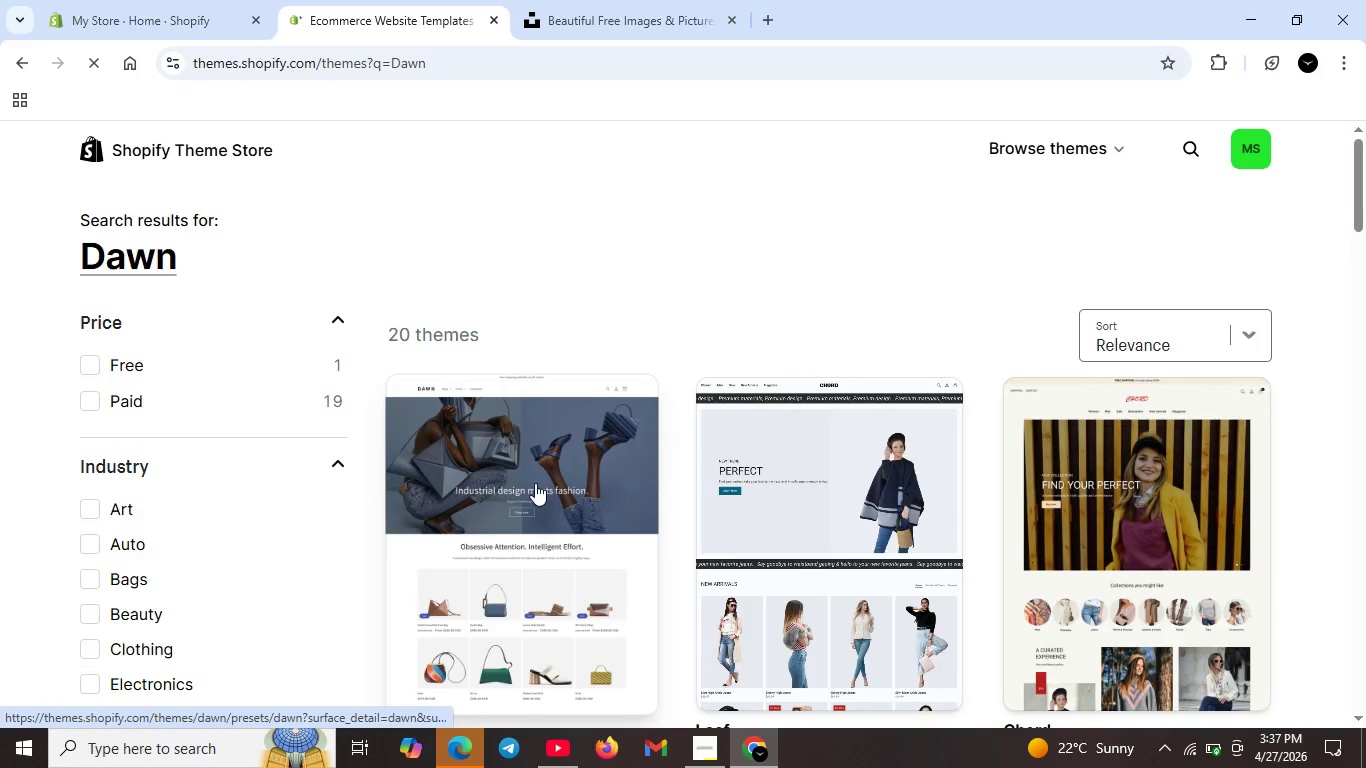 
left_click([552, 477])
 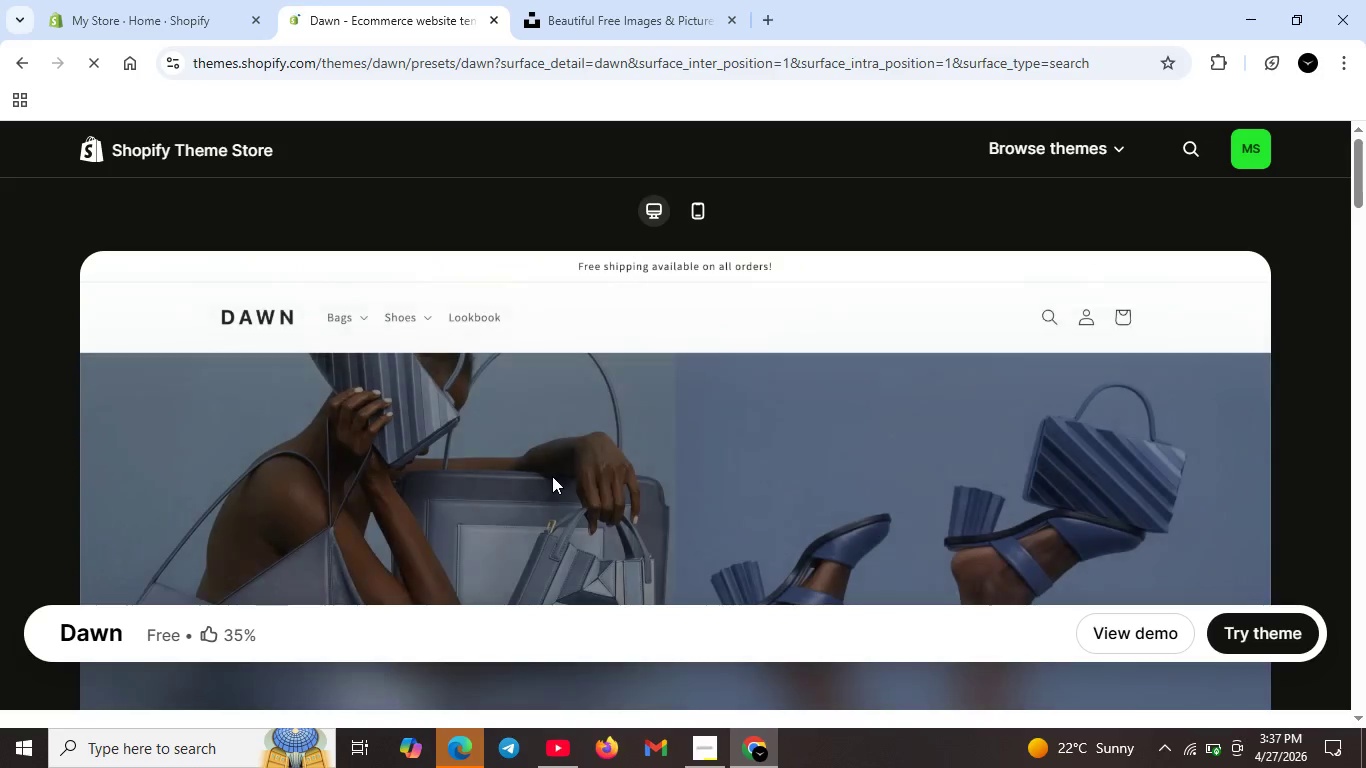 
scroll: coordinate [606, 480], scroll_direction: down, amount: 2.0
 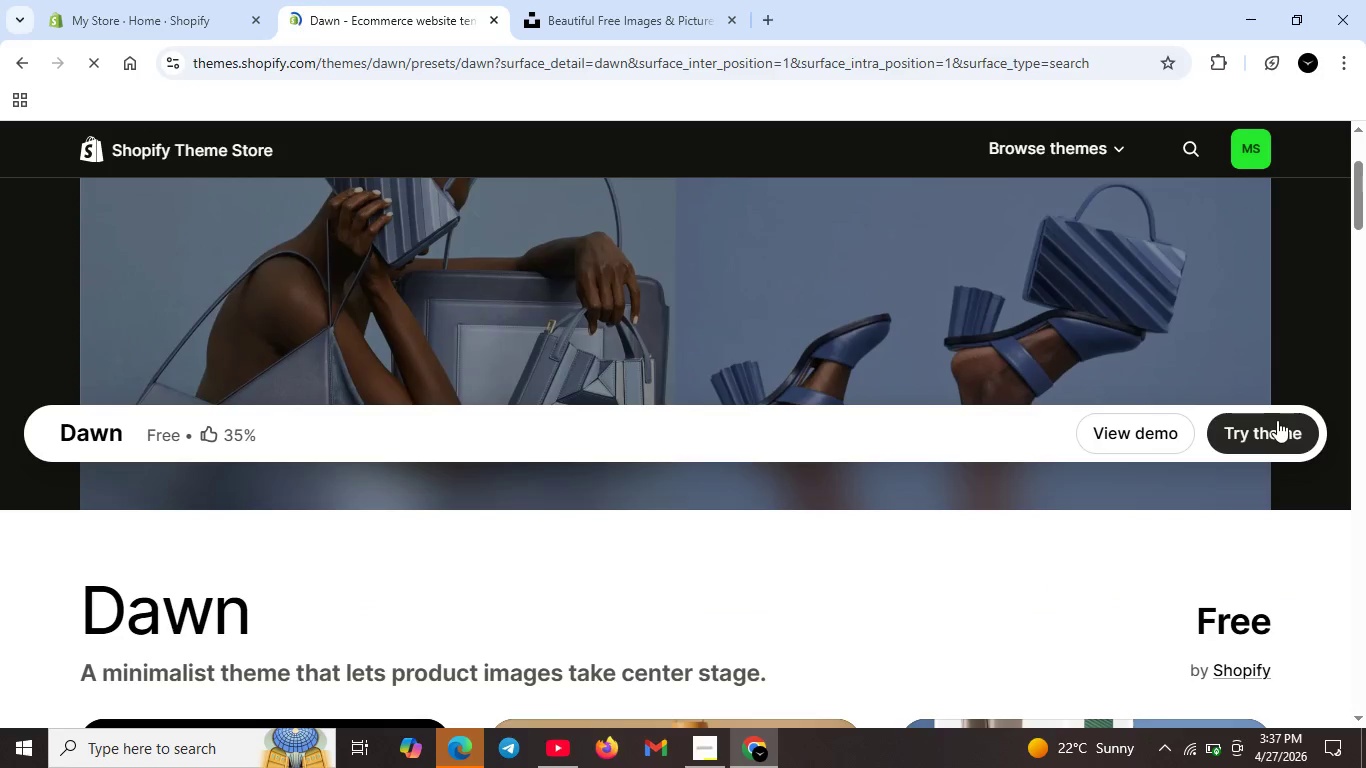 
left_click([1274, 423])
 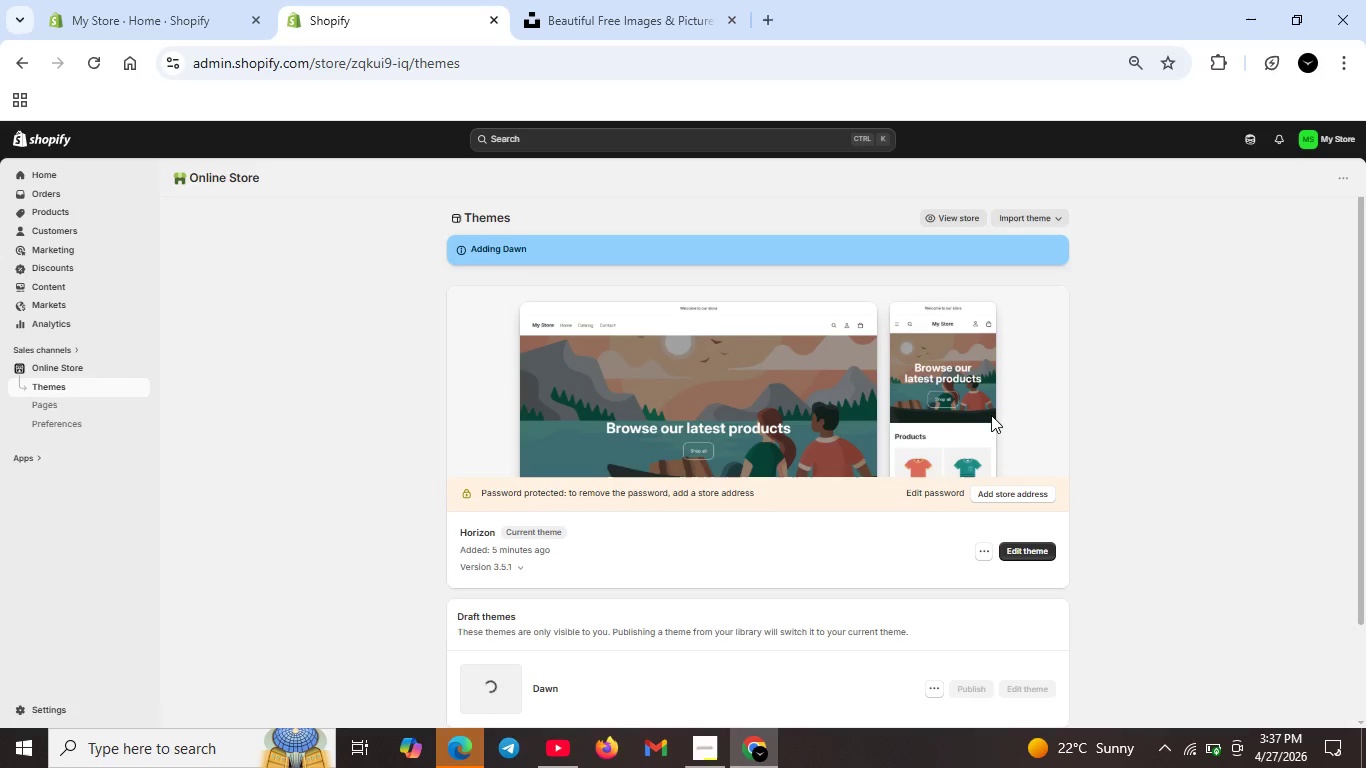 
wait(27.2)
 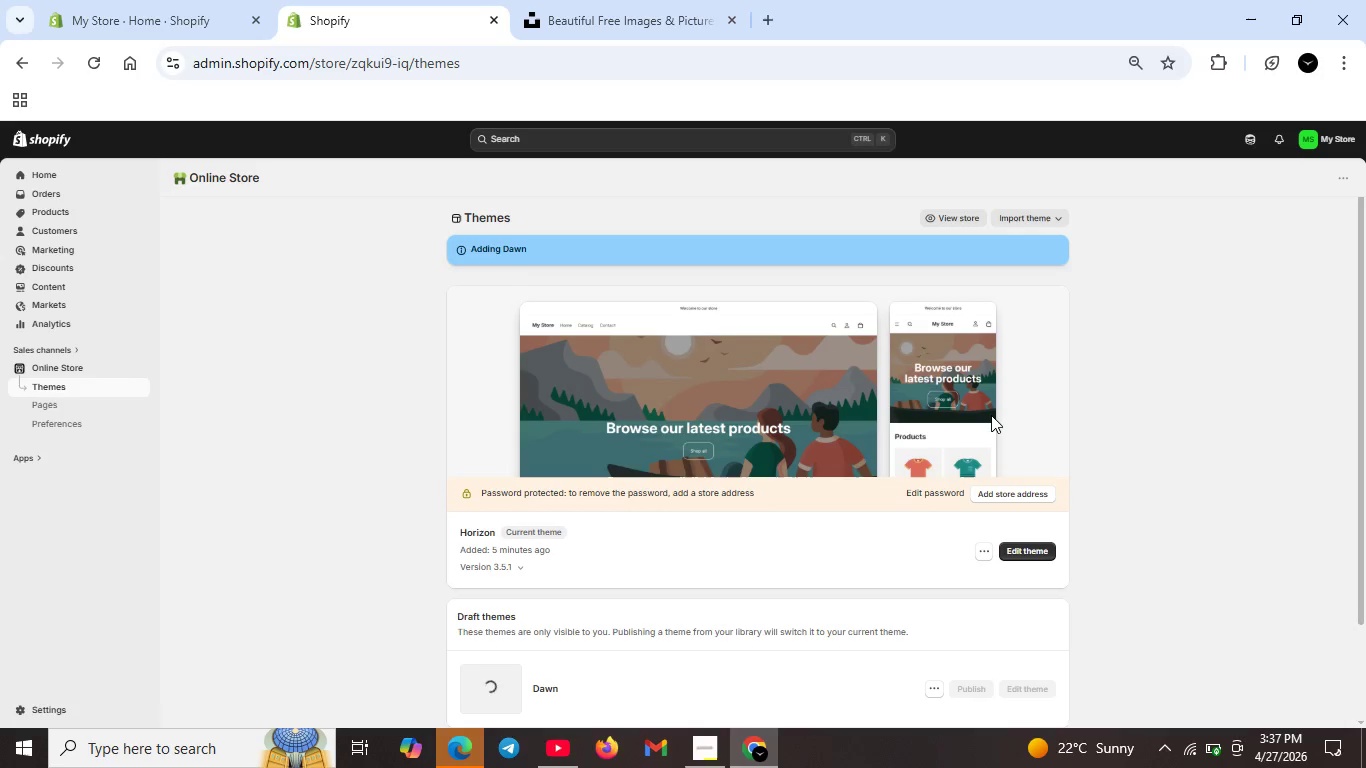 
scroll: coordinate [999, 469], scroll_direction: down, amount: 1.0
 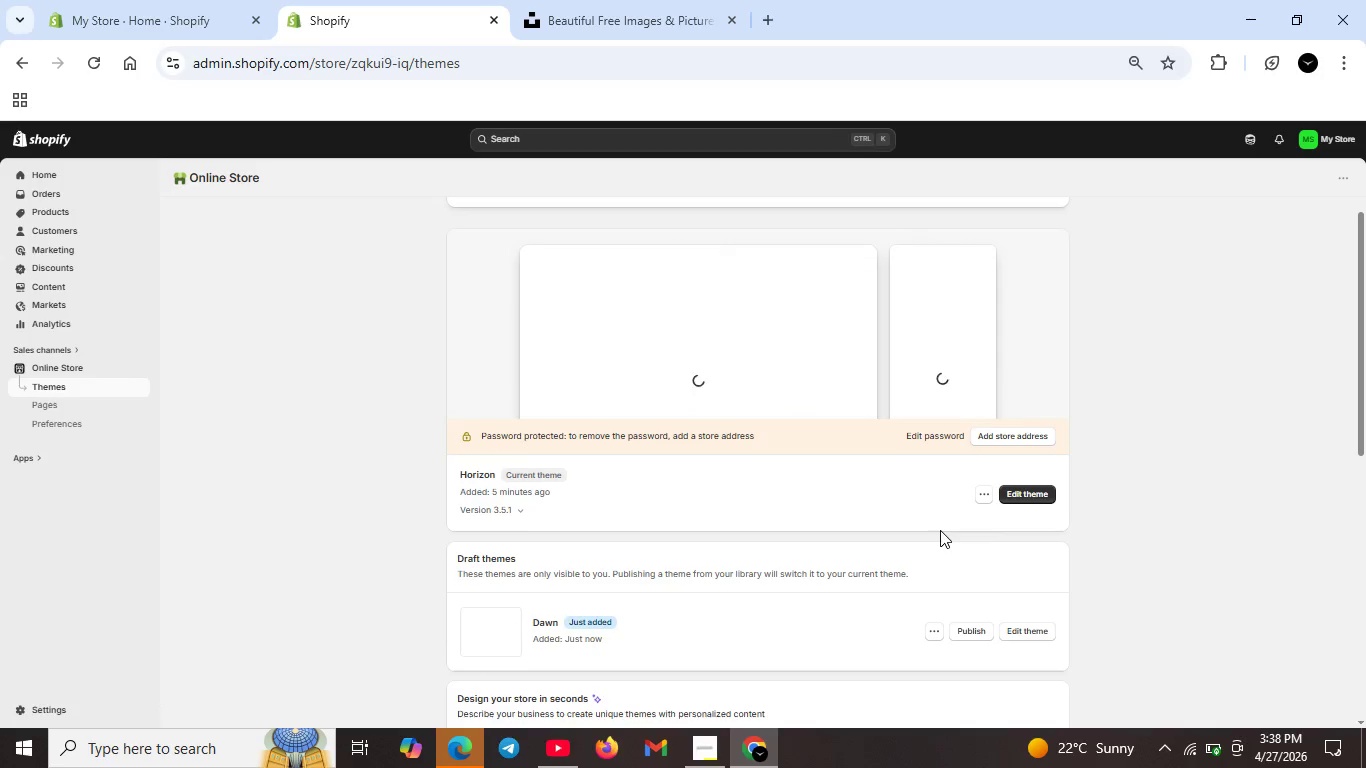 
wait(15.17)
 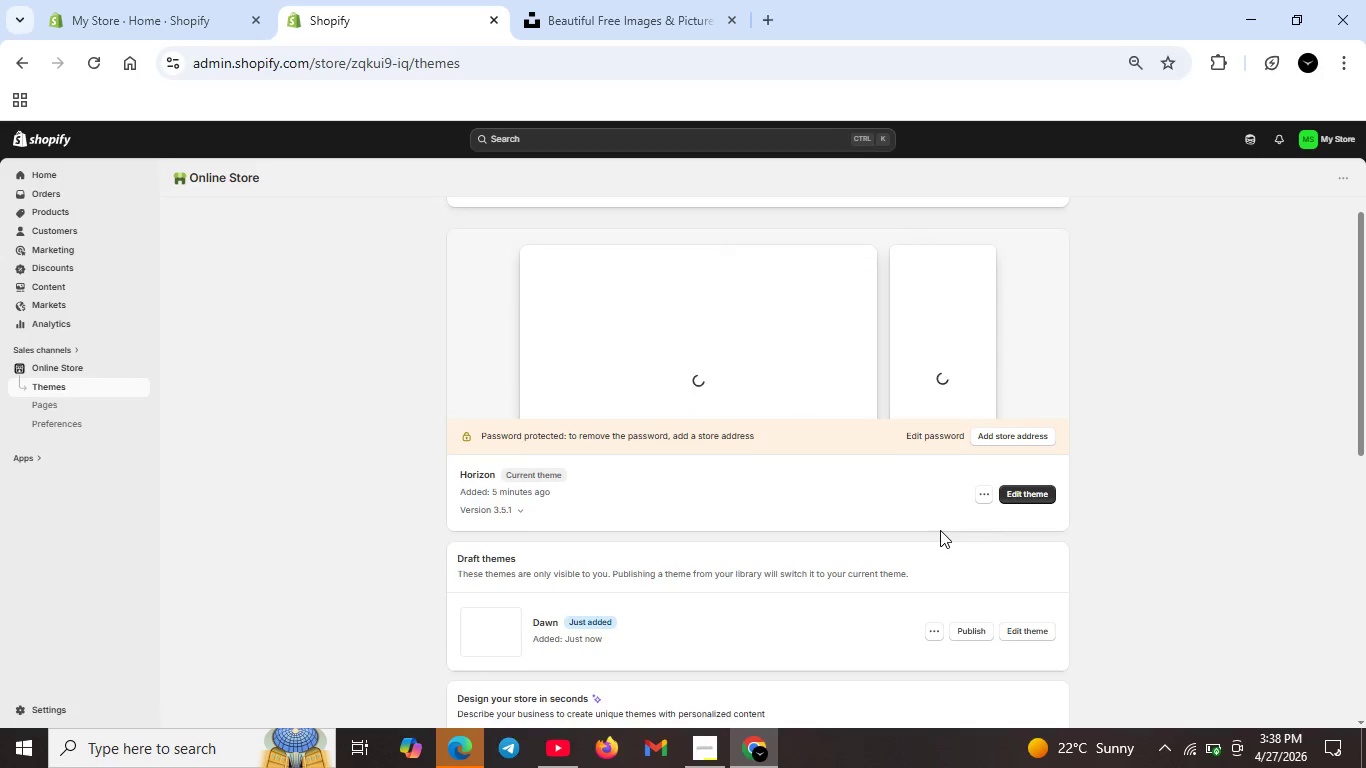 
mouse_move([957, 625])
 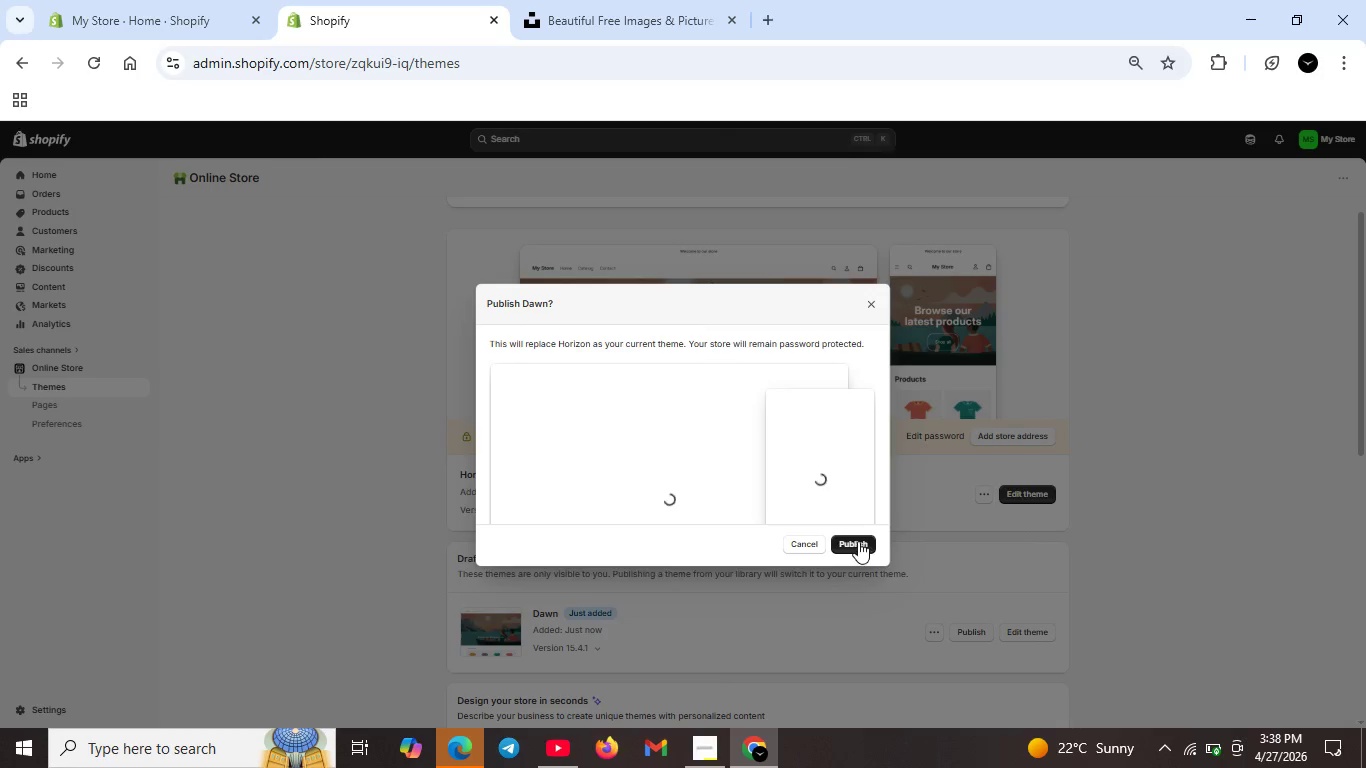 
left_click([858, 541])
 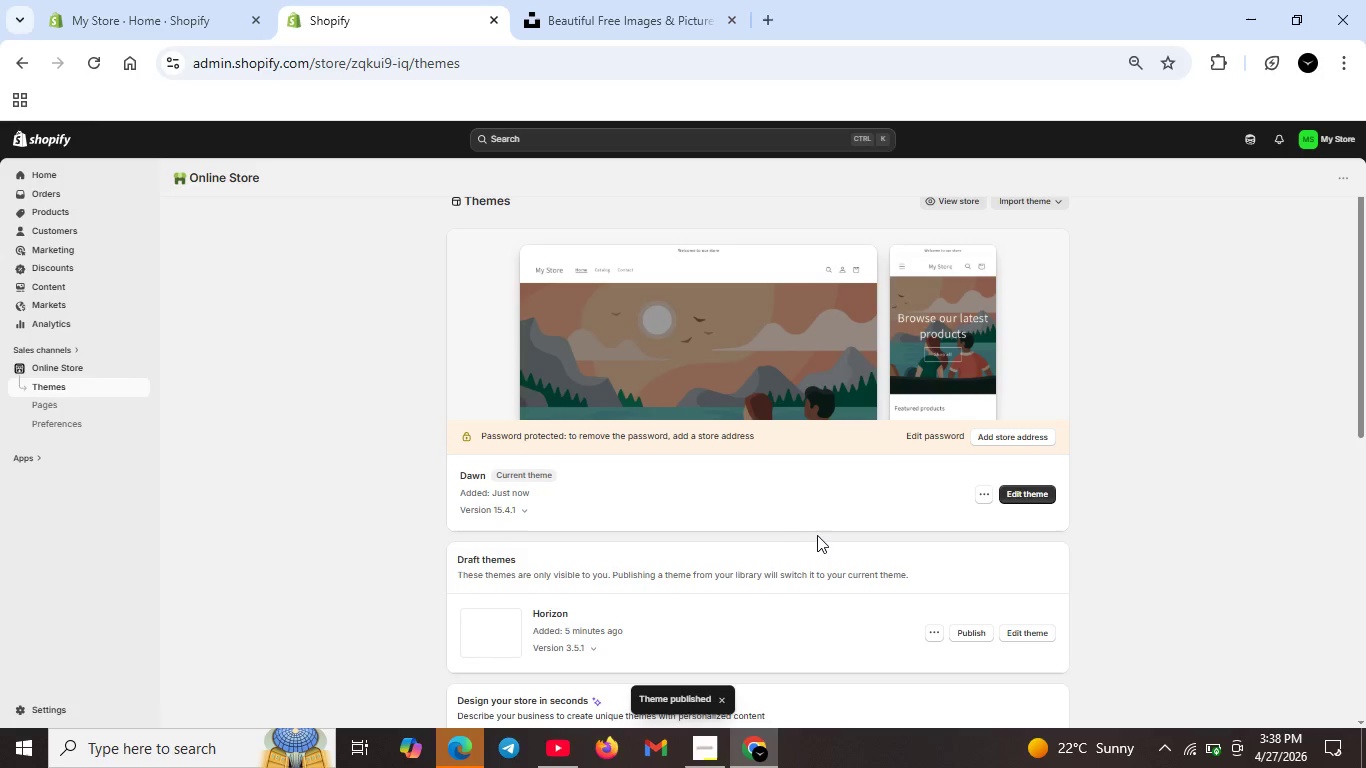 
wait(6.8)
 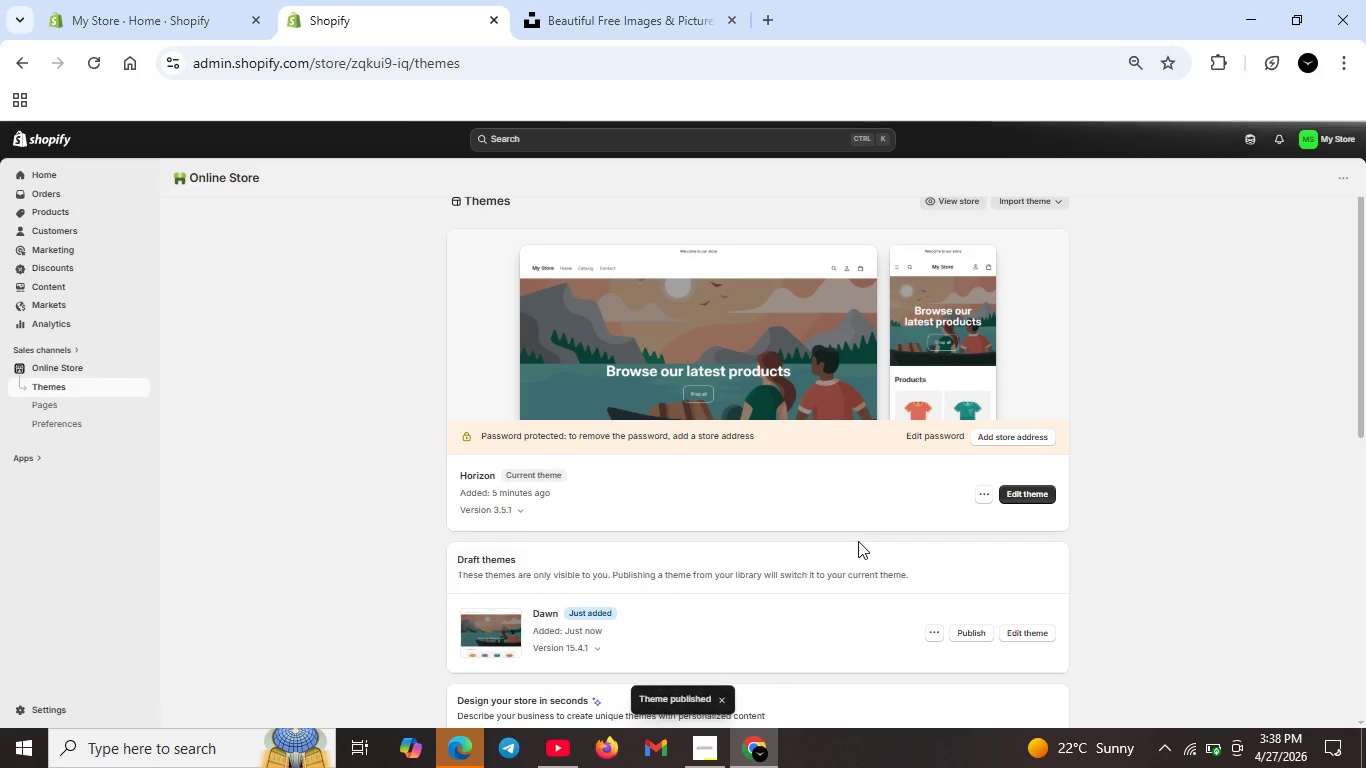 
left_click([1025, 496])
 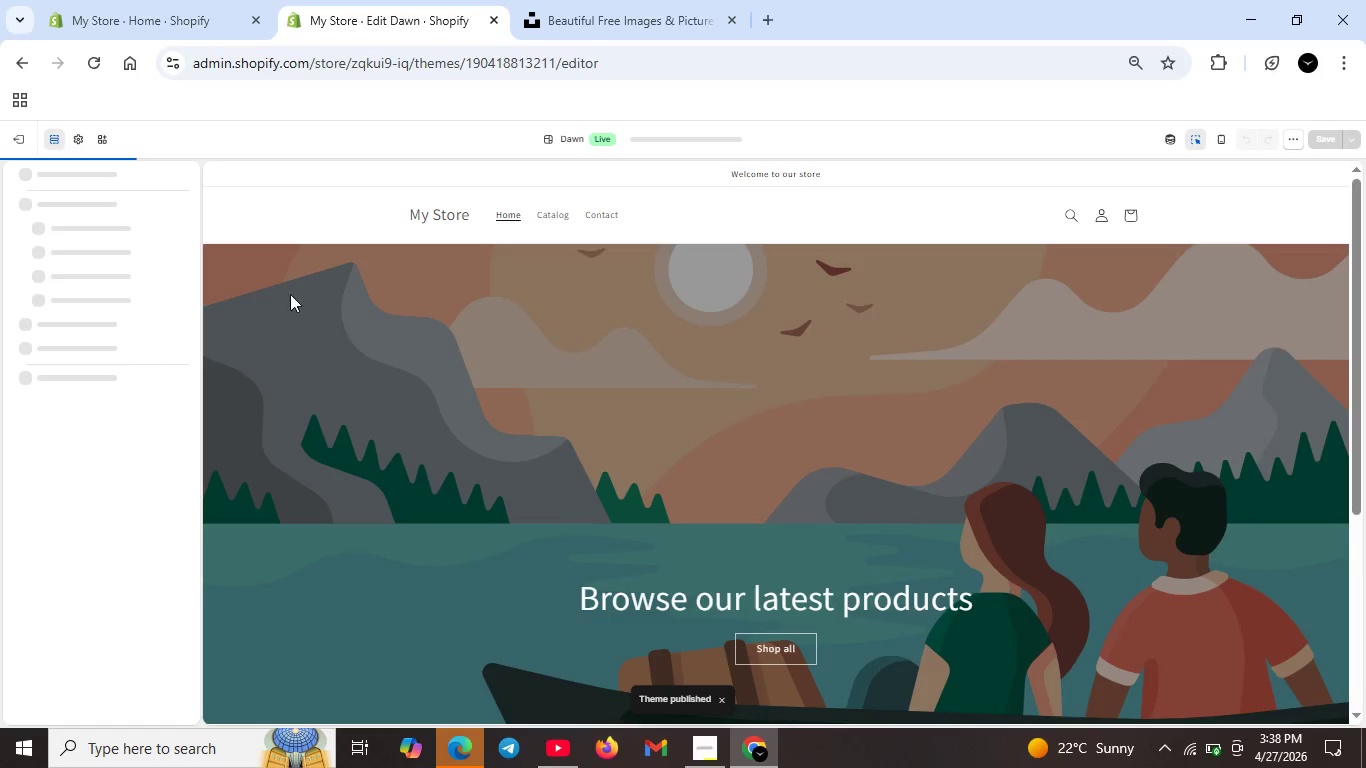 
wait(6.99)
 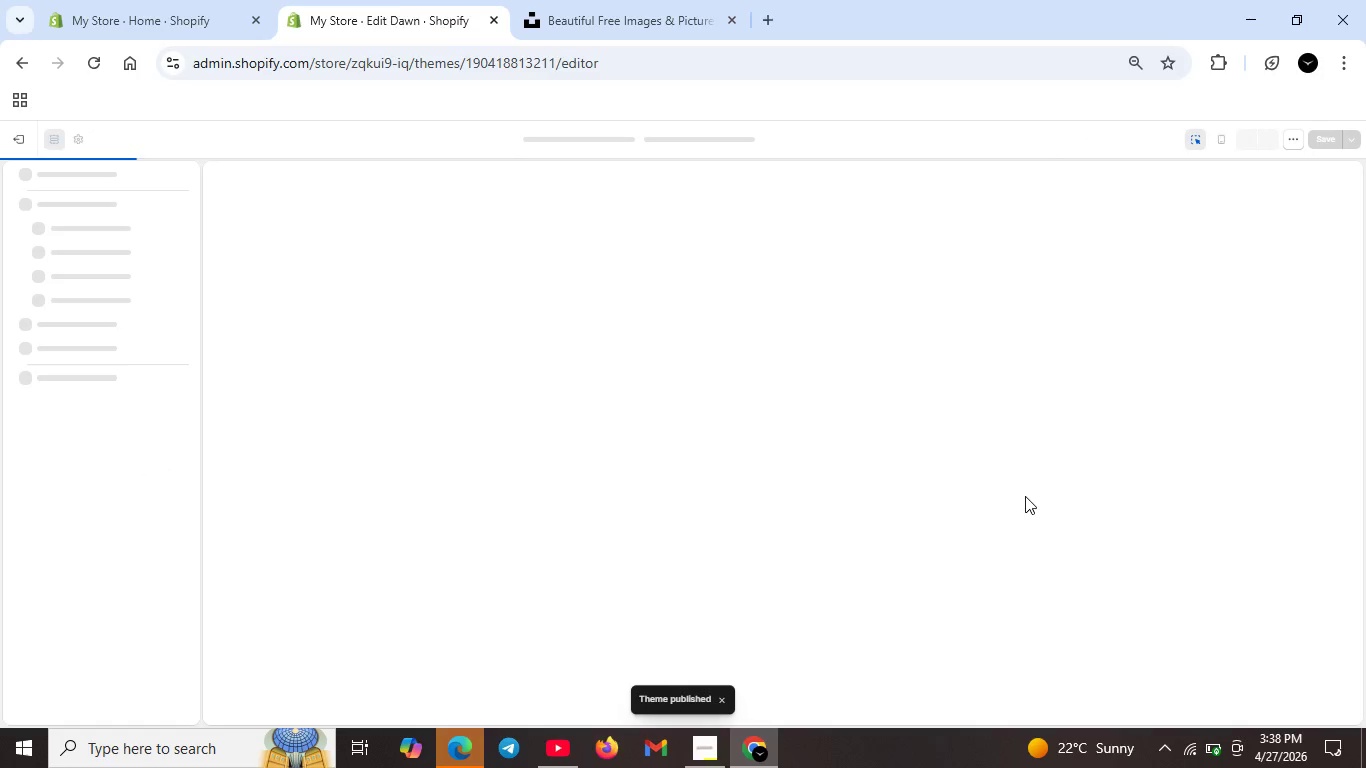 
scroll: coordinate [957, 480], scroll_direction: down, amount: 2.0
 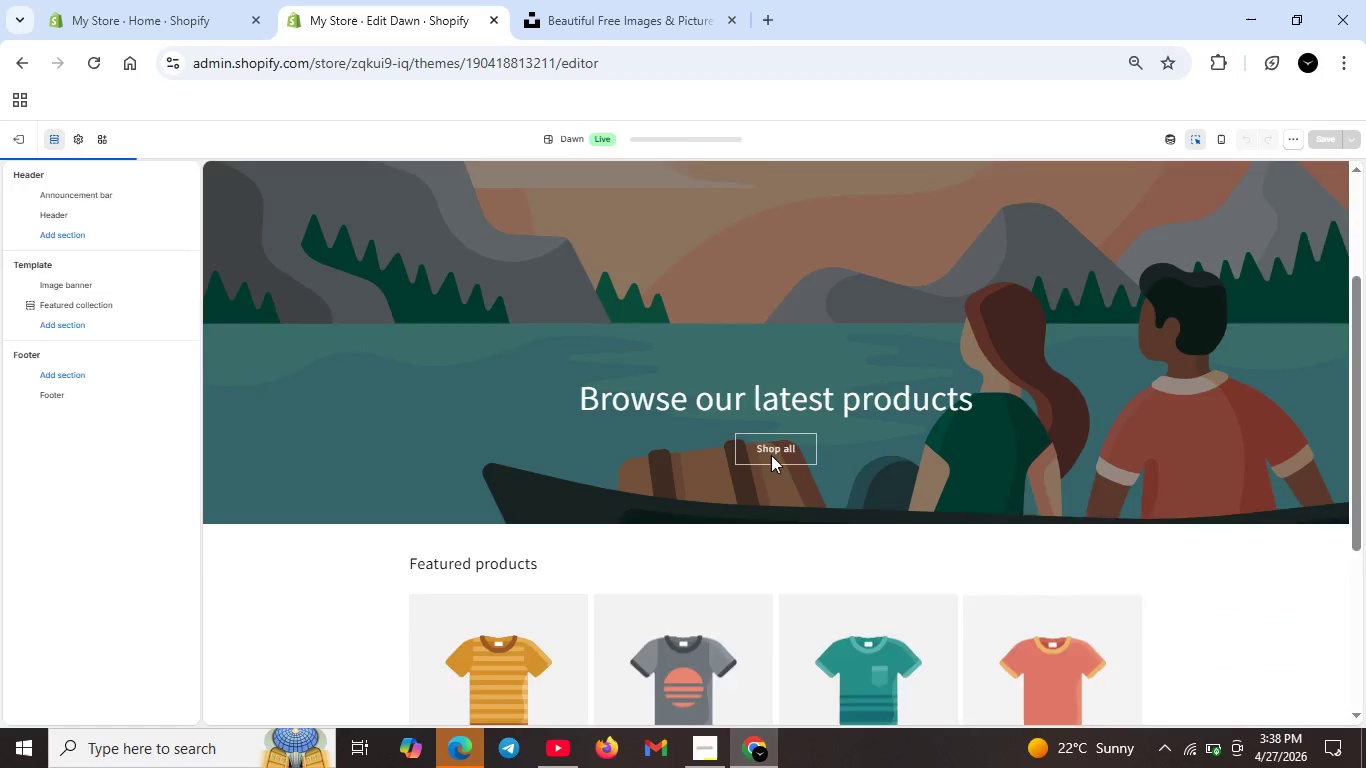 
scroll: coordinate [771, 454], scroll_direction: up, amount: 4.0
 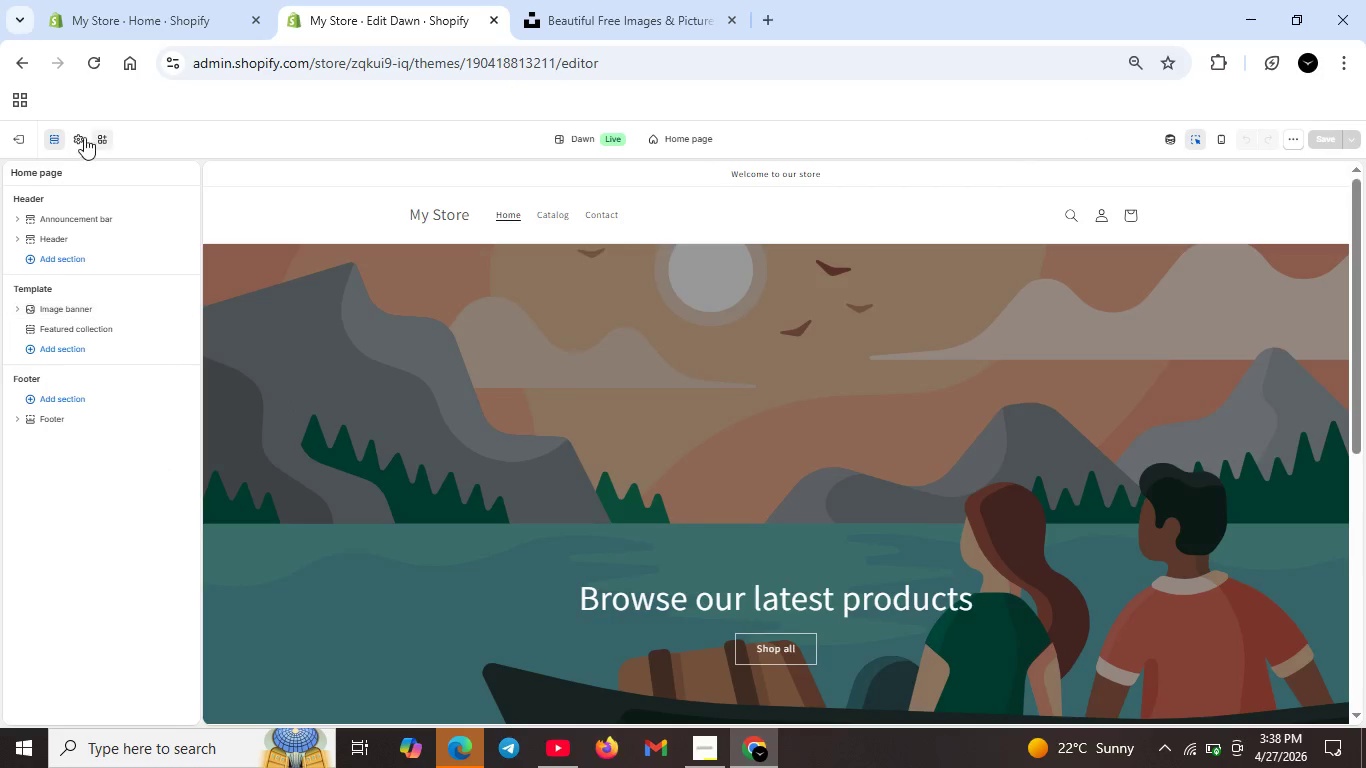 
left_click([74, 137])
 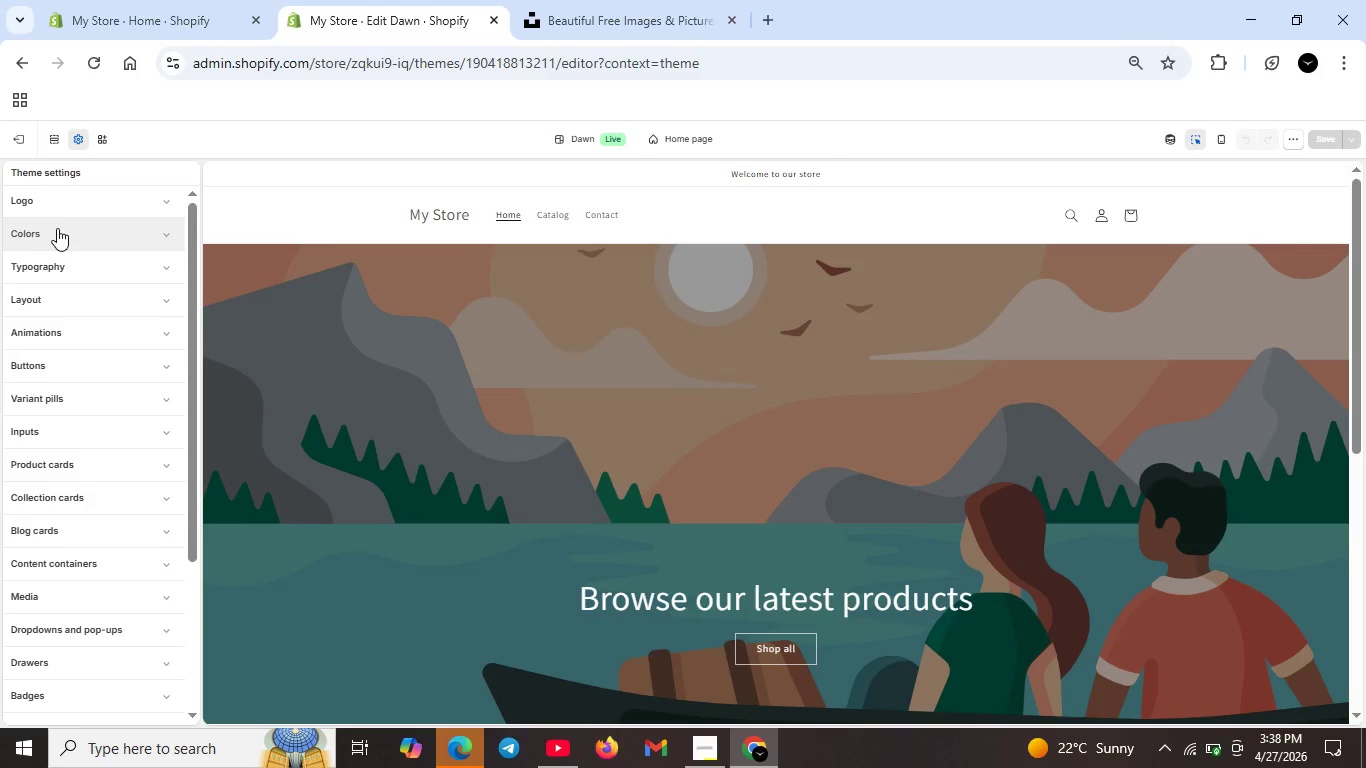 
left_click([59, 229])
 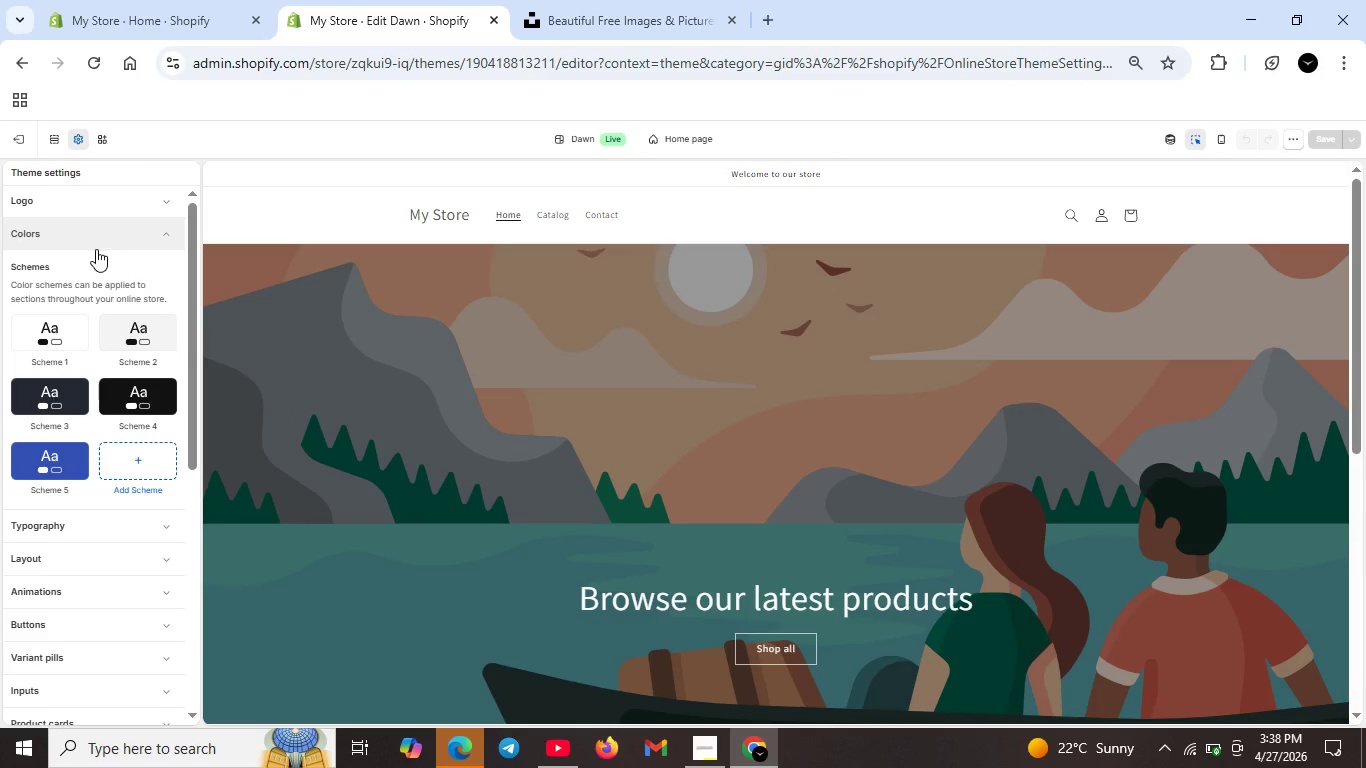 
wait(8.86)
 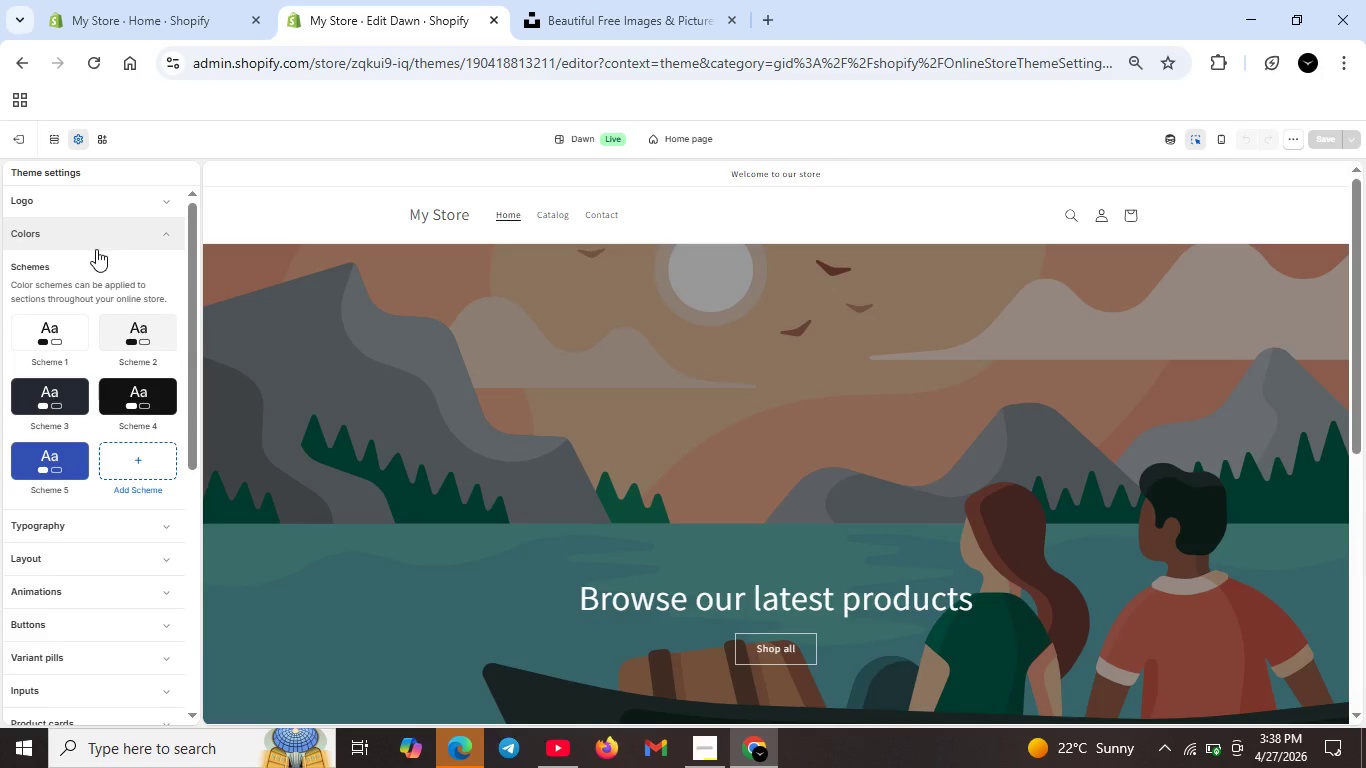 
left_click([64, 336])
 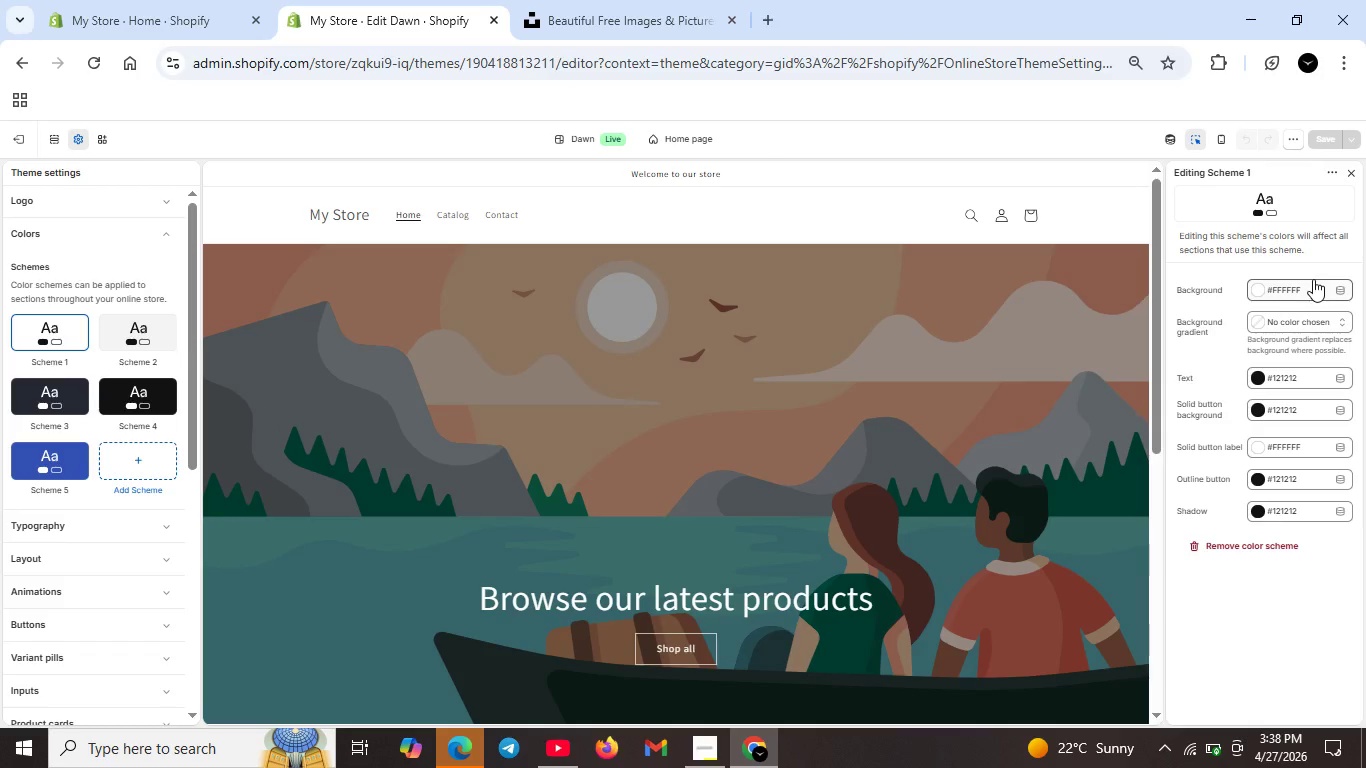 
left_click([1302, 293])
 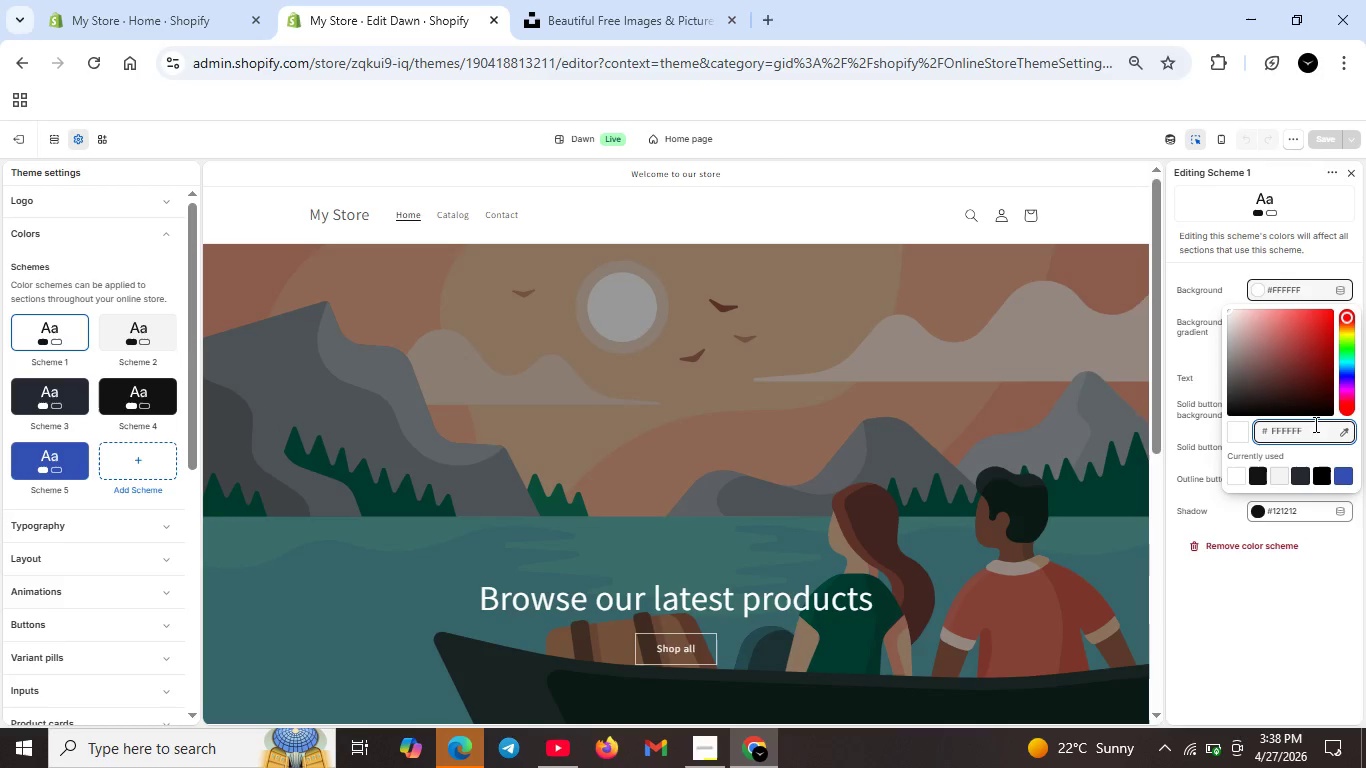 
double_click([1314, 426])
 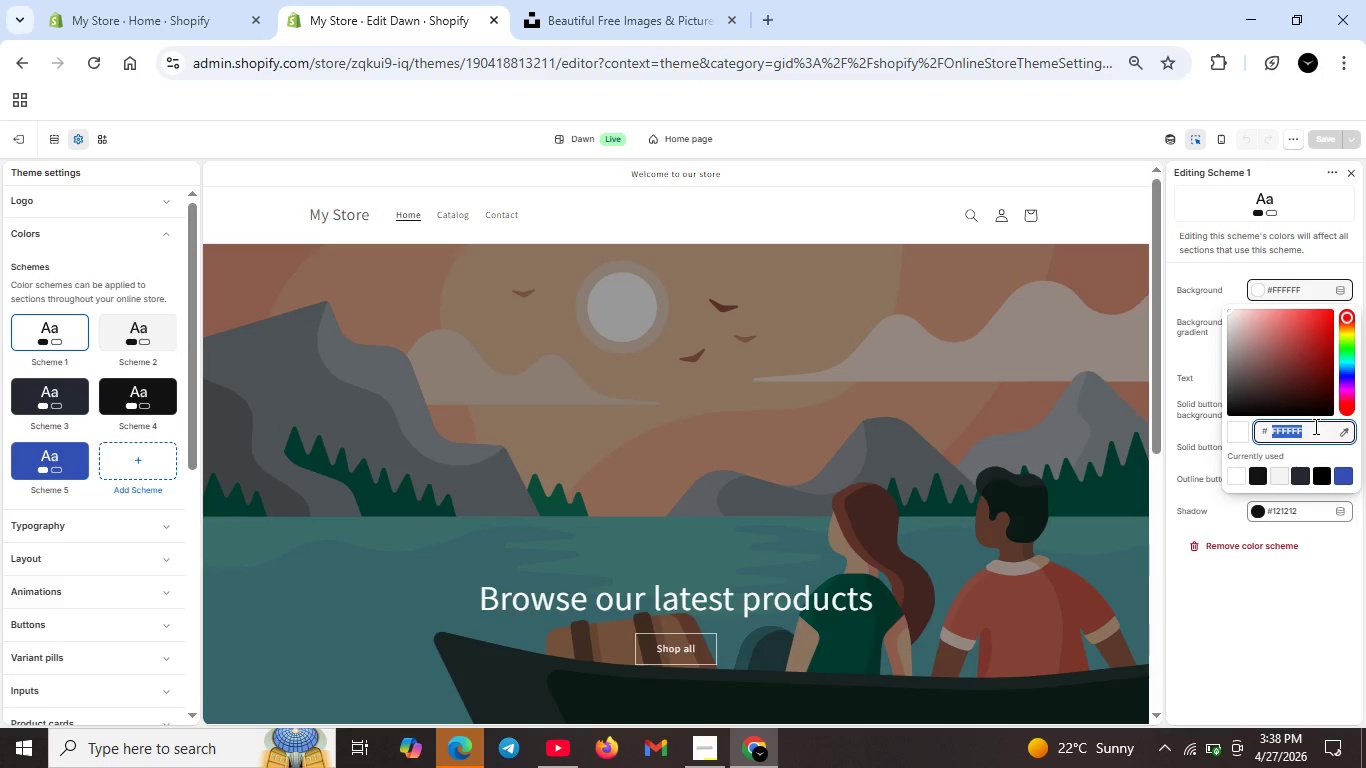 
key(Backspace)
type(1A1A1A)
 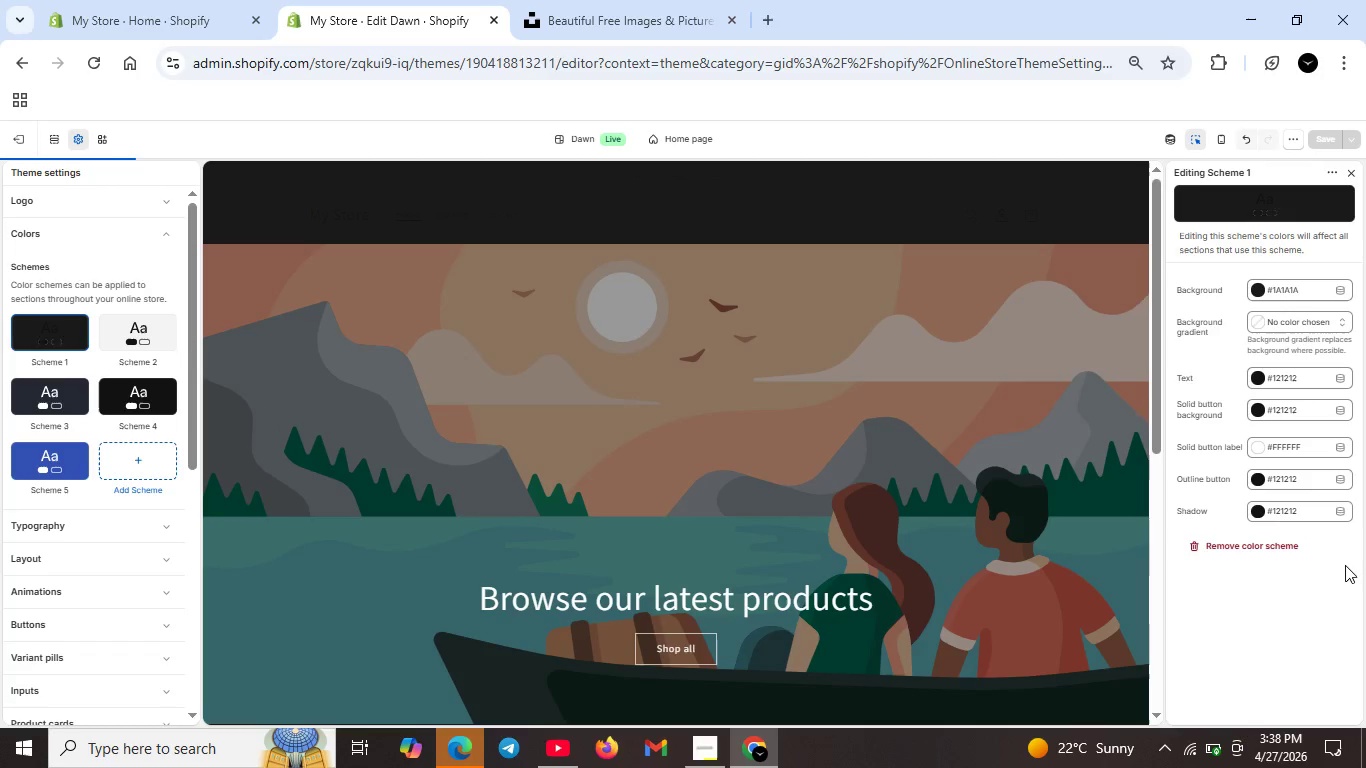 
scroll: coordinate [1100, 468], scroll_direction: up, amount: 4.0
 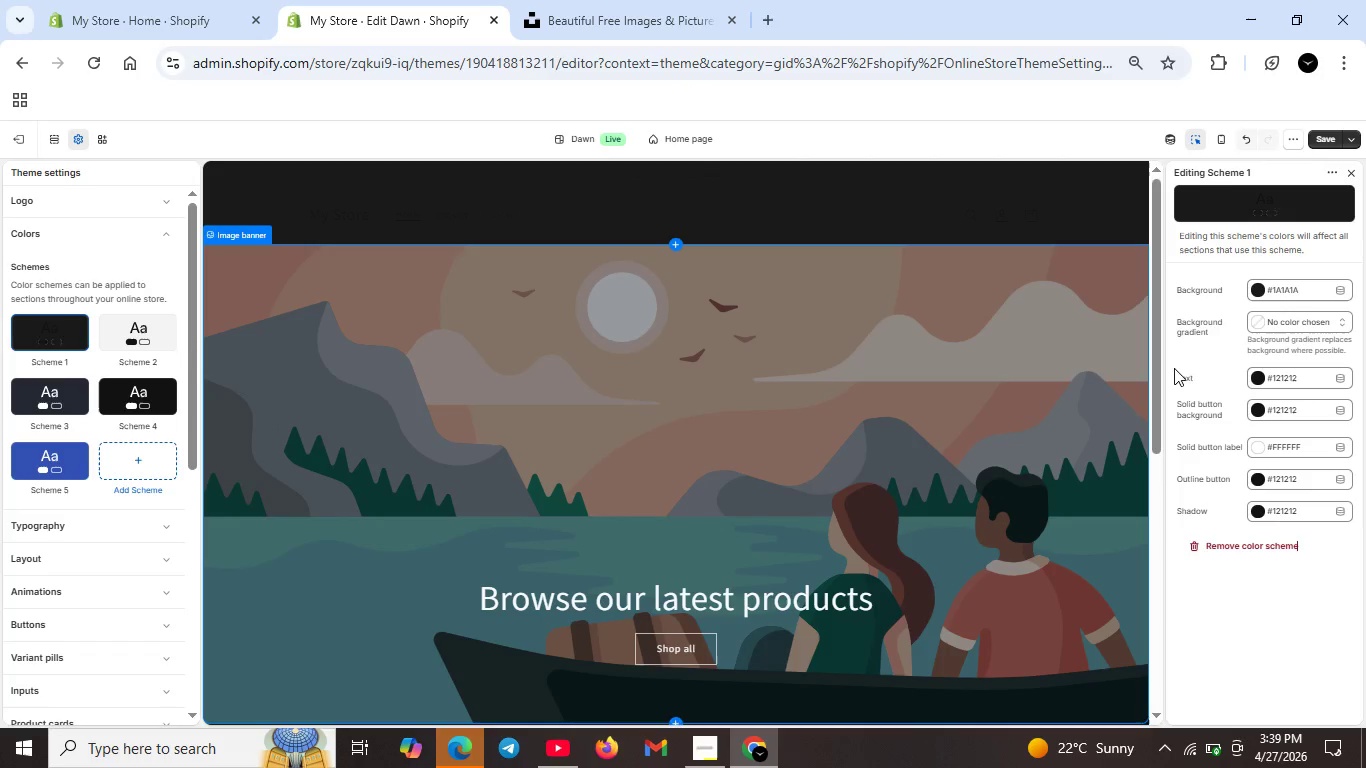 
left_click([1295, 381])
 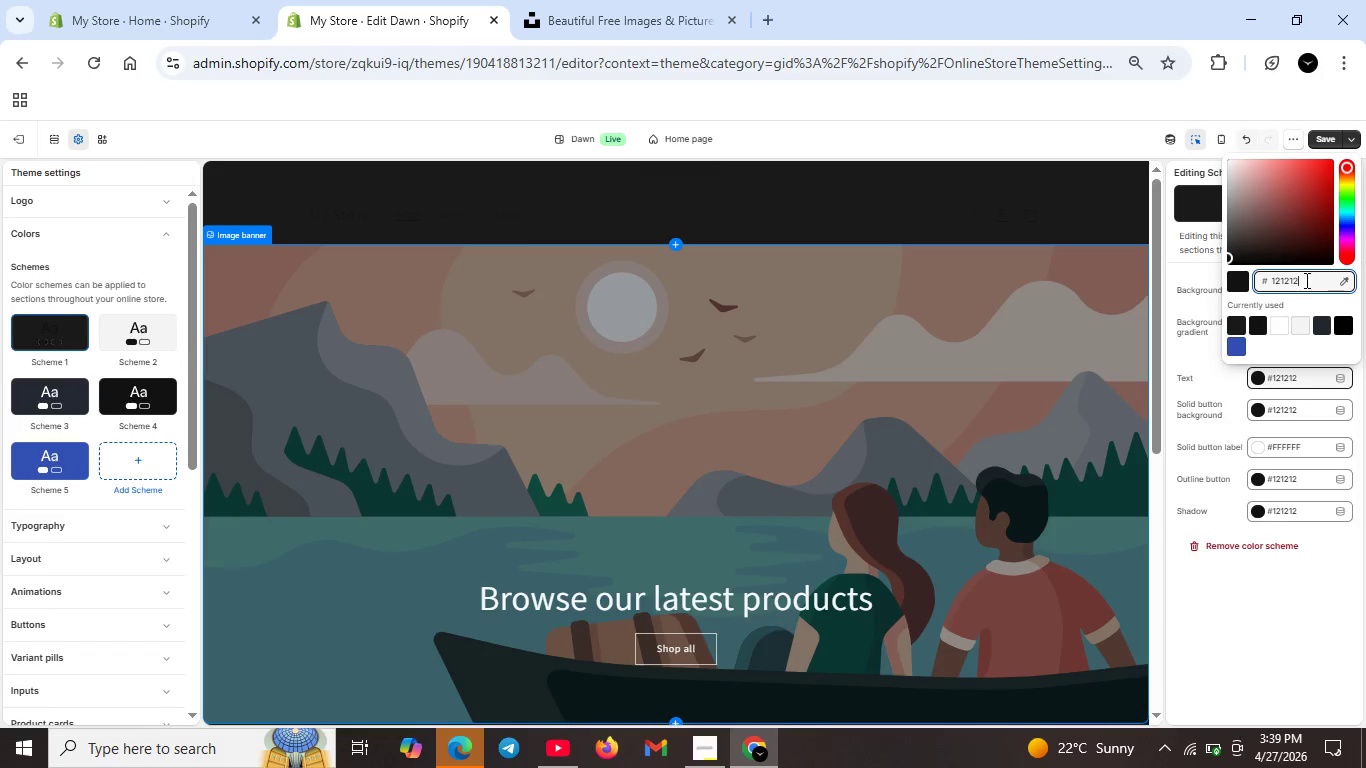 
double_click([1305, 280])
 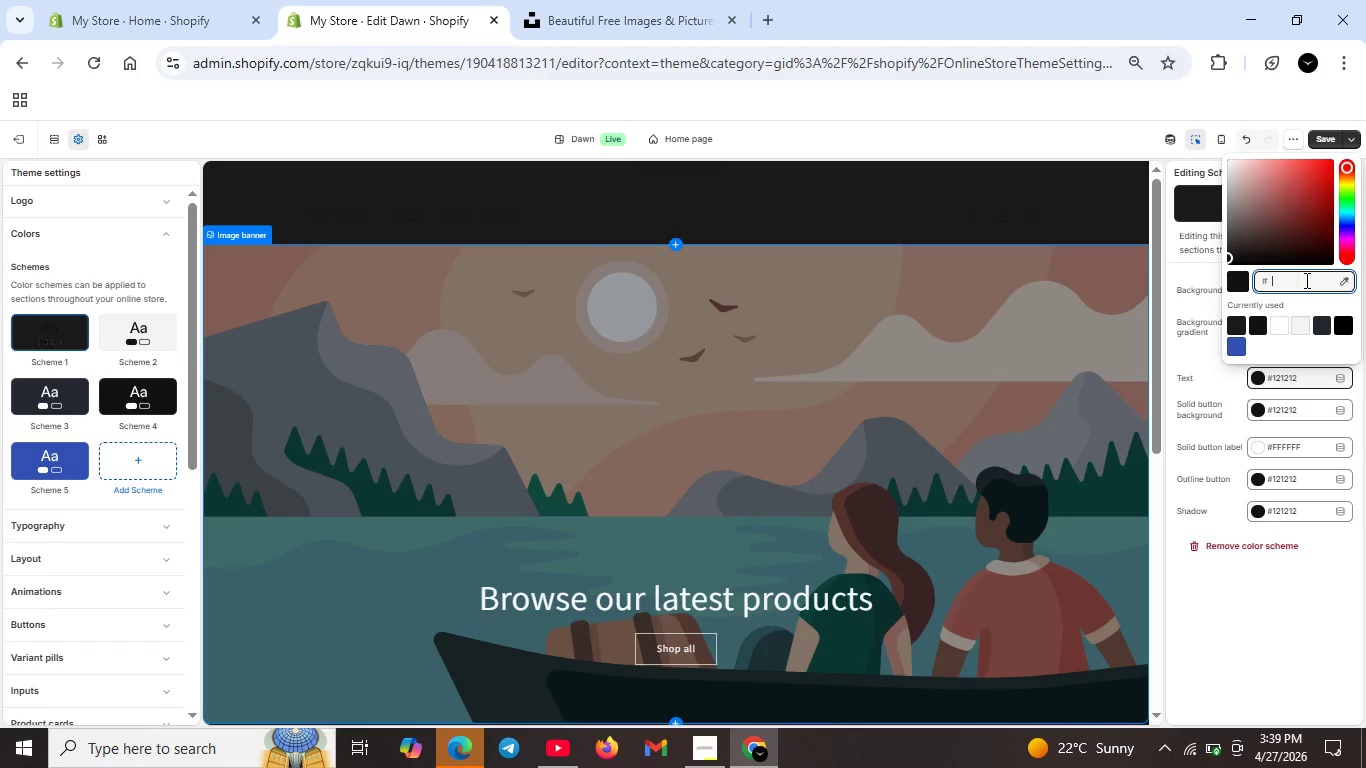 
key(Backspace)
 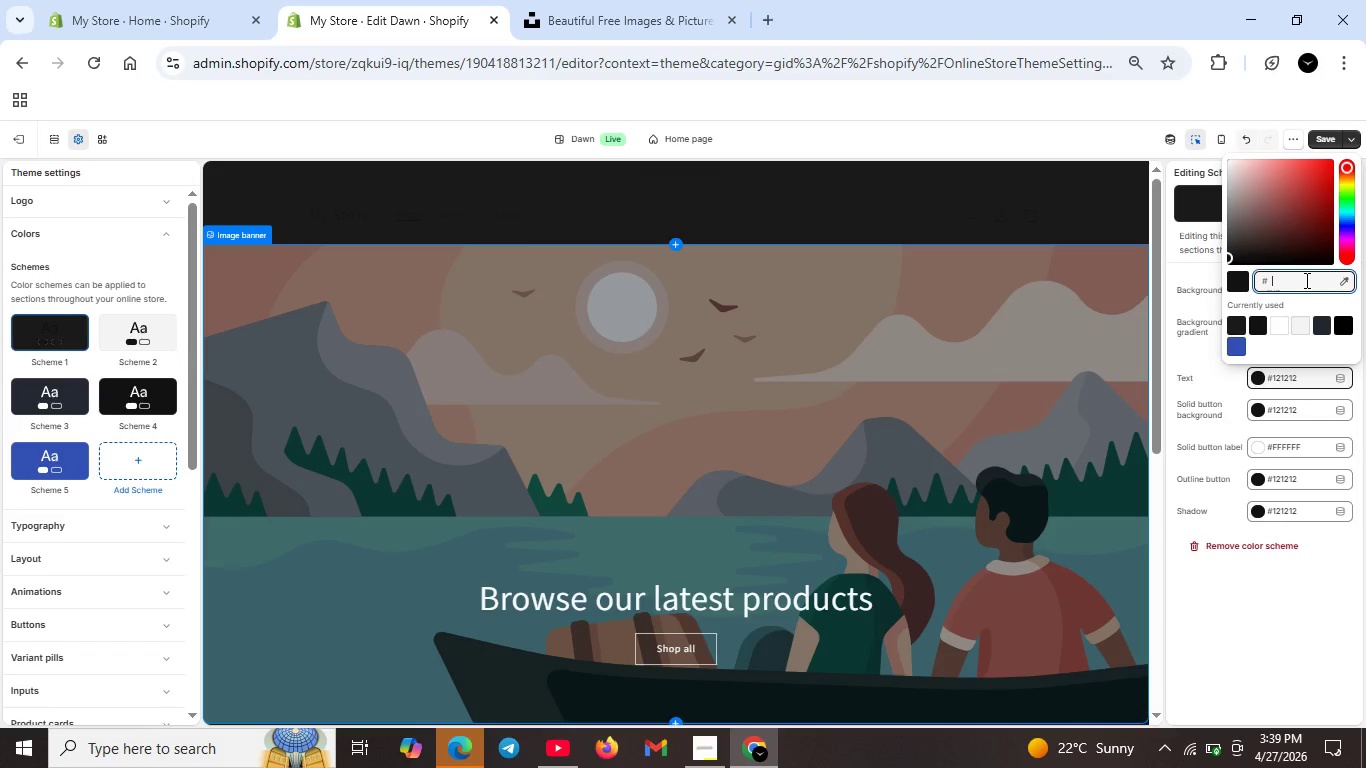 
type(E0E0E0)
 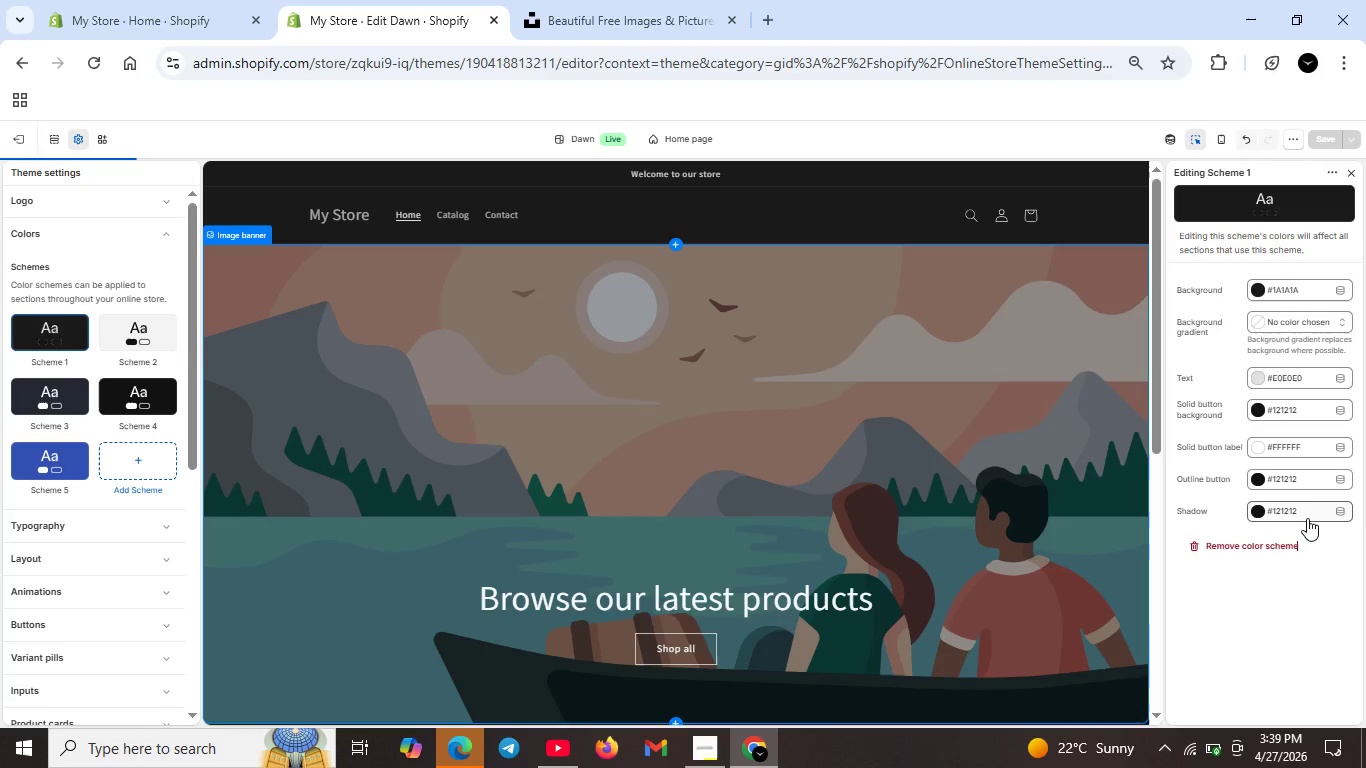 
wait(8.88)
 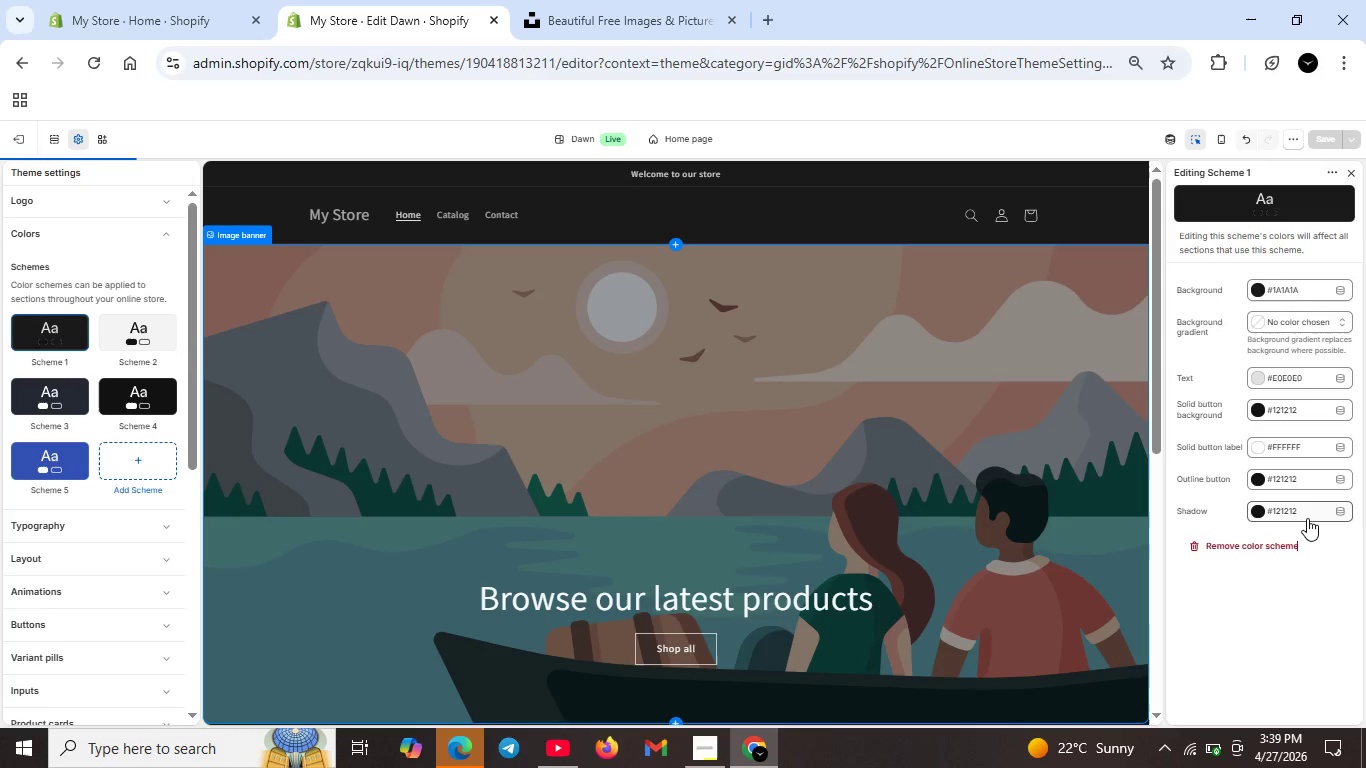 
left_click([1308, 410])
 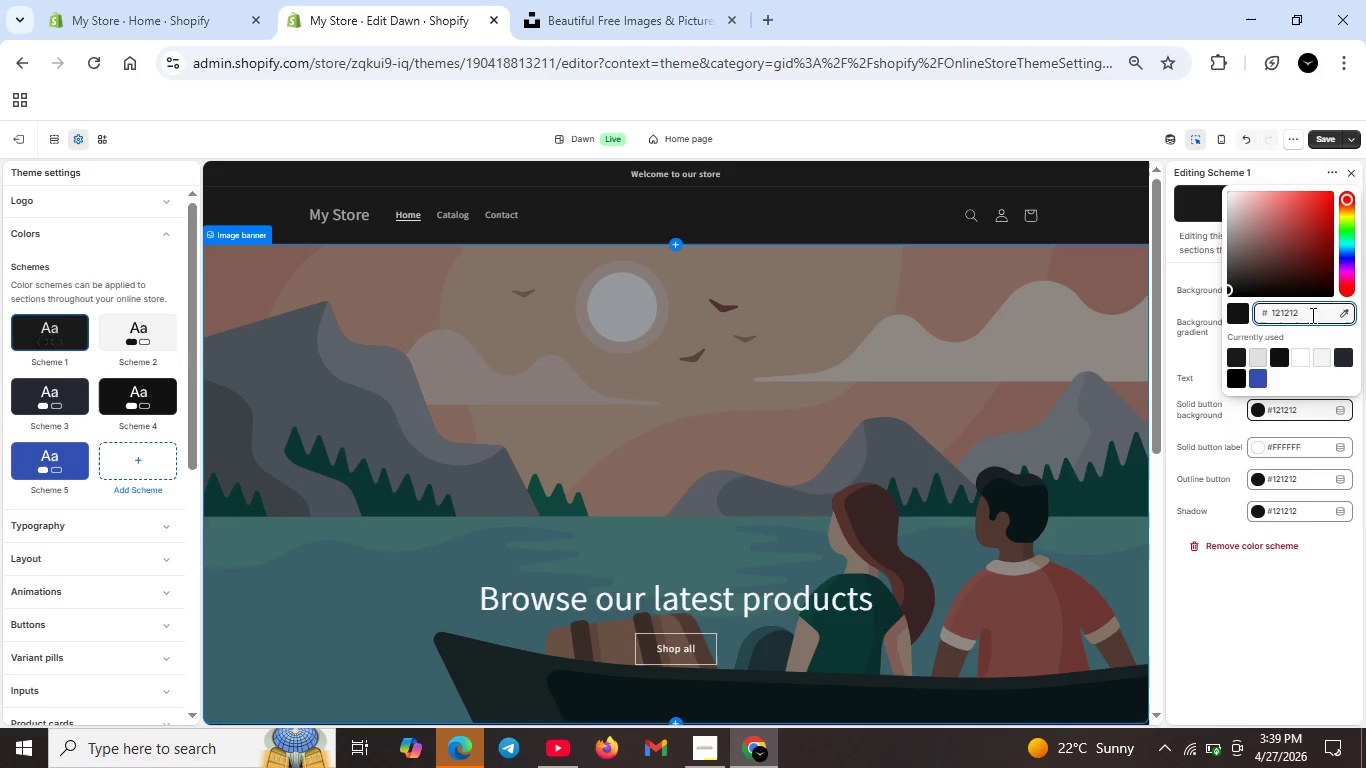 
double_click([1311, 315])
 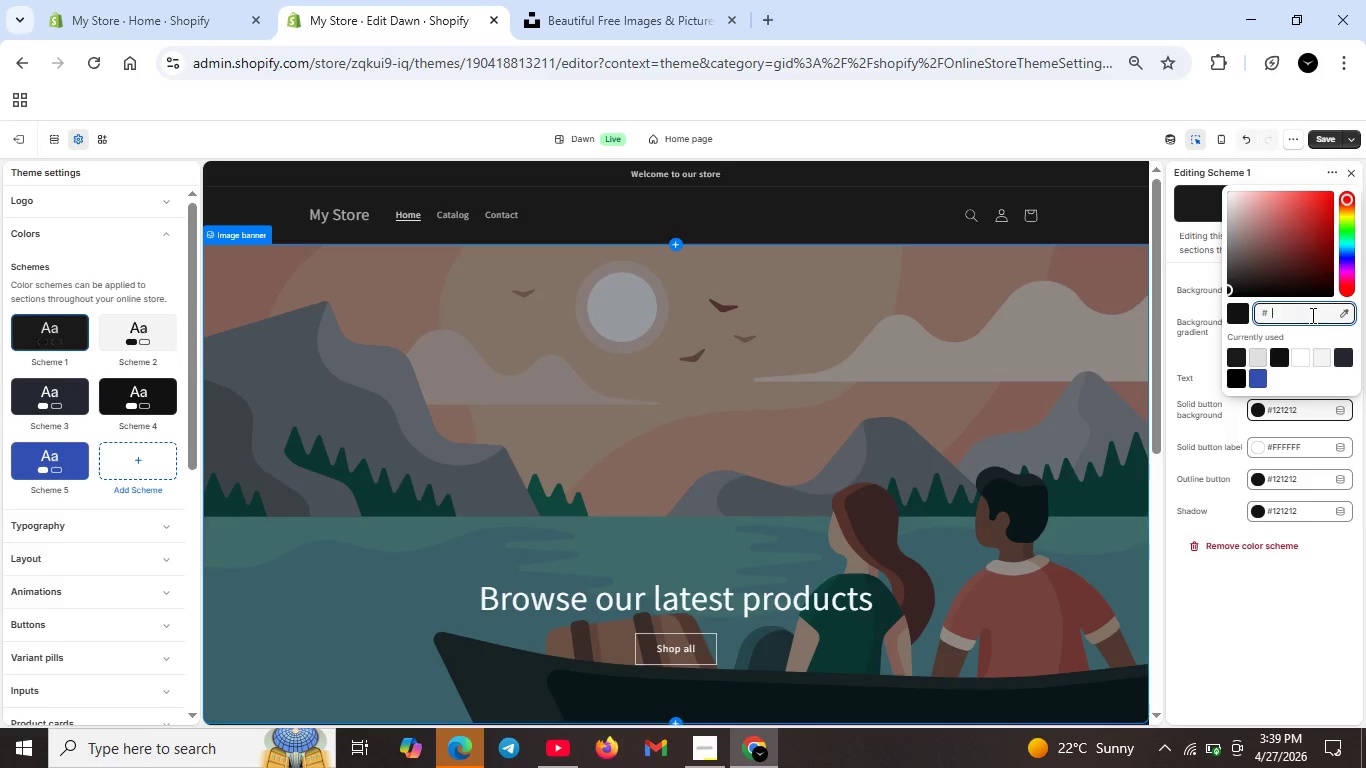 
key(Backspace)
type(C0A080)
 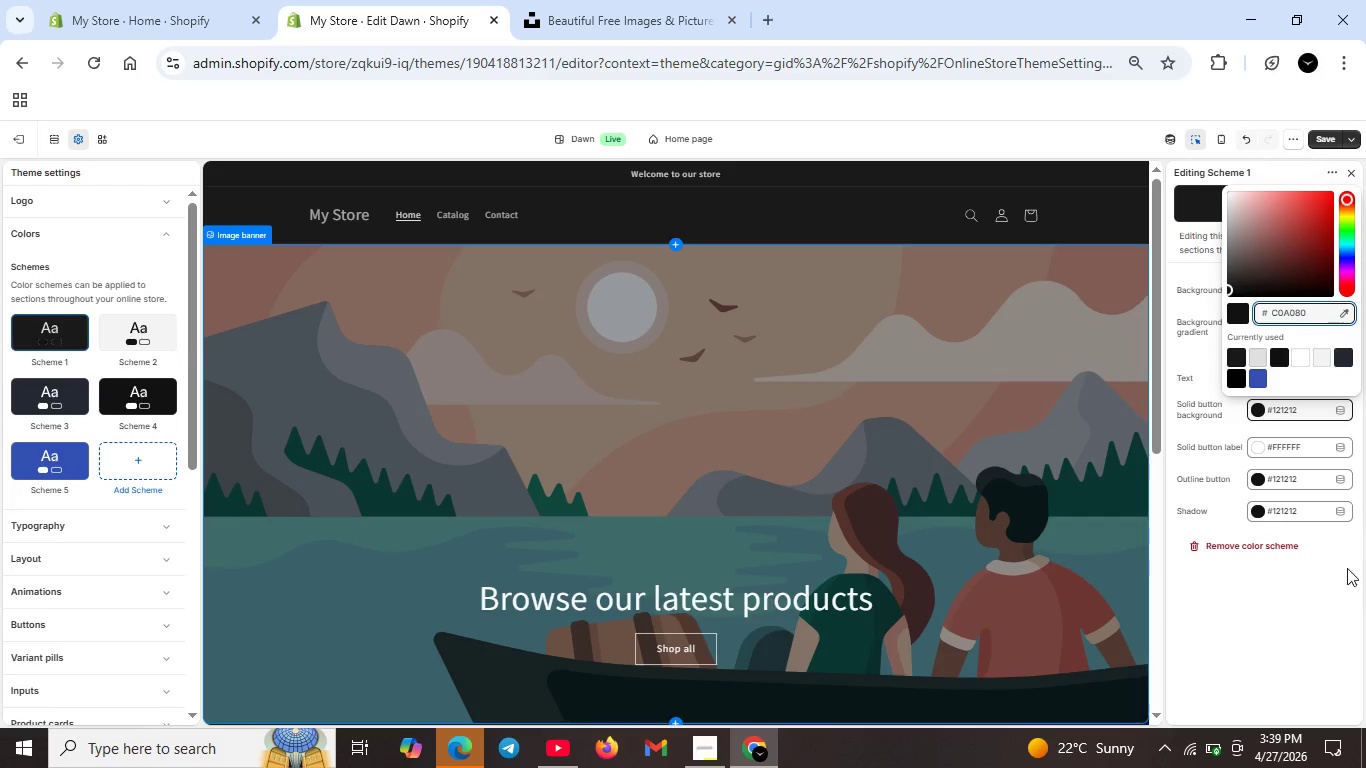 
left_click([1274, 606])
 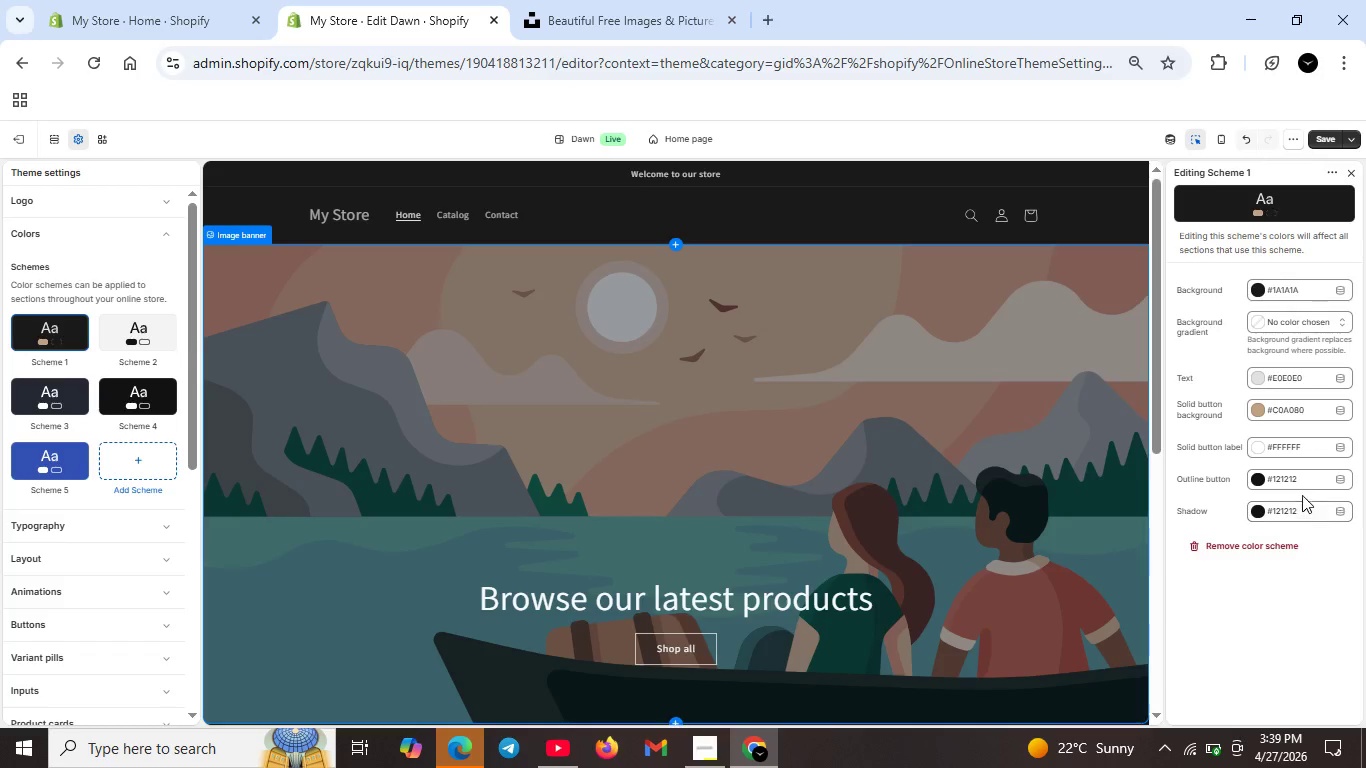 
wait(9.83)
 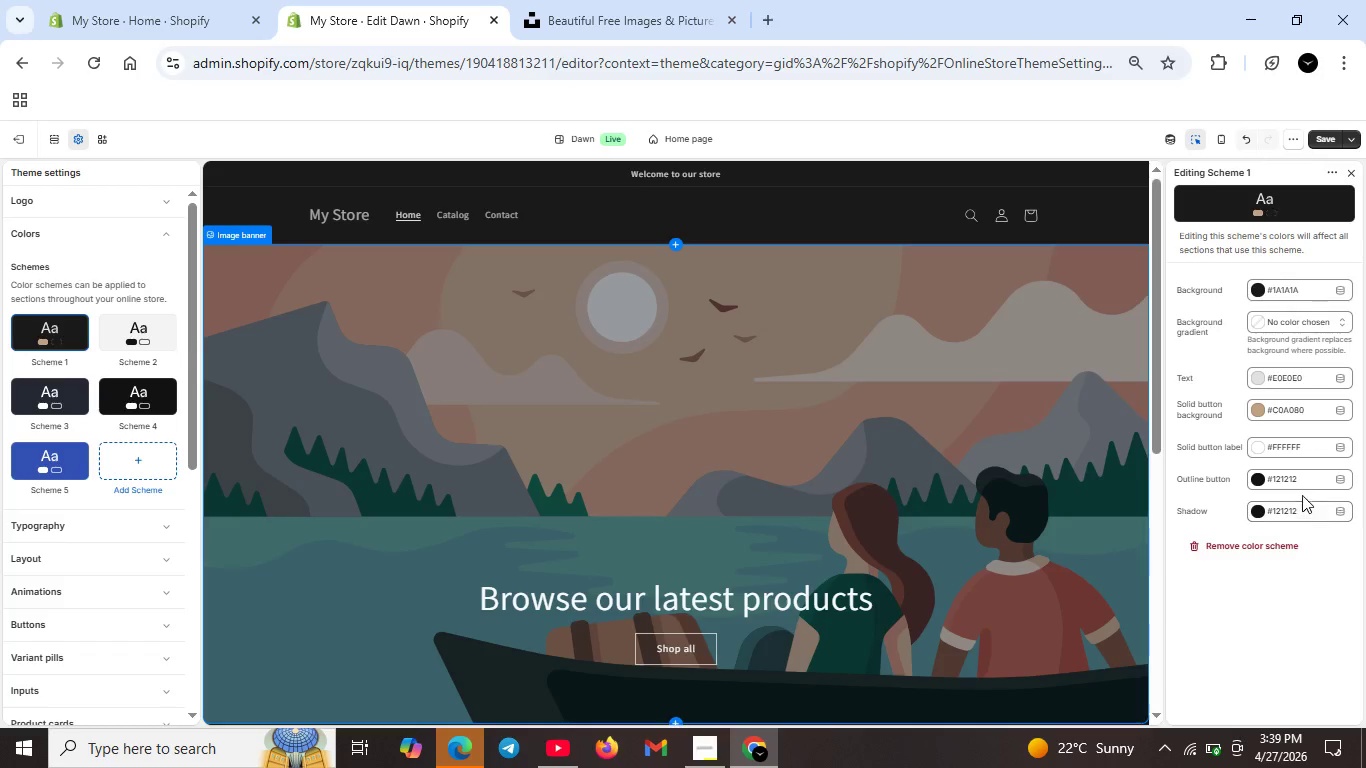 
left_click([1312, 446])
 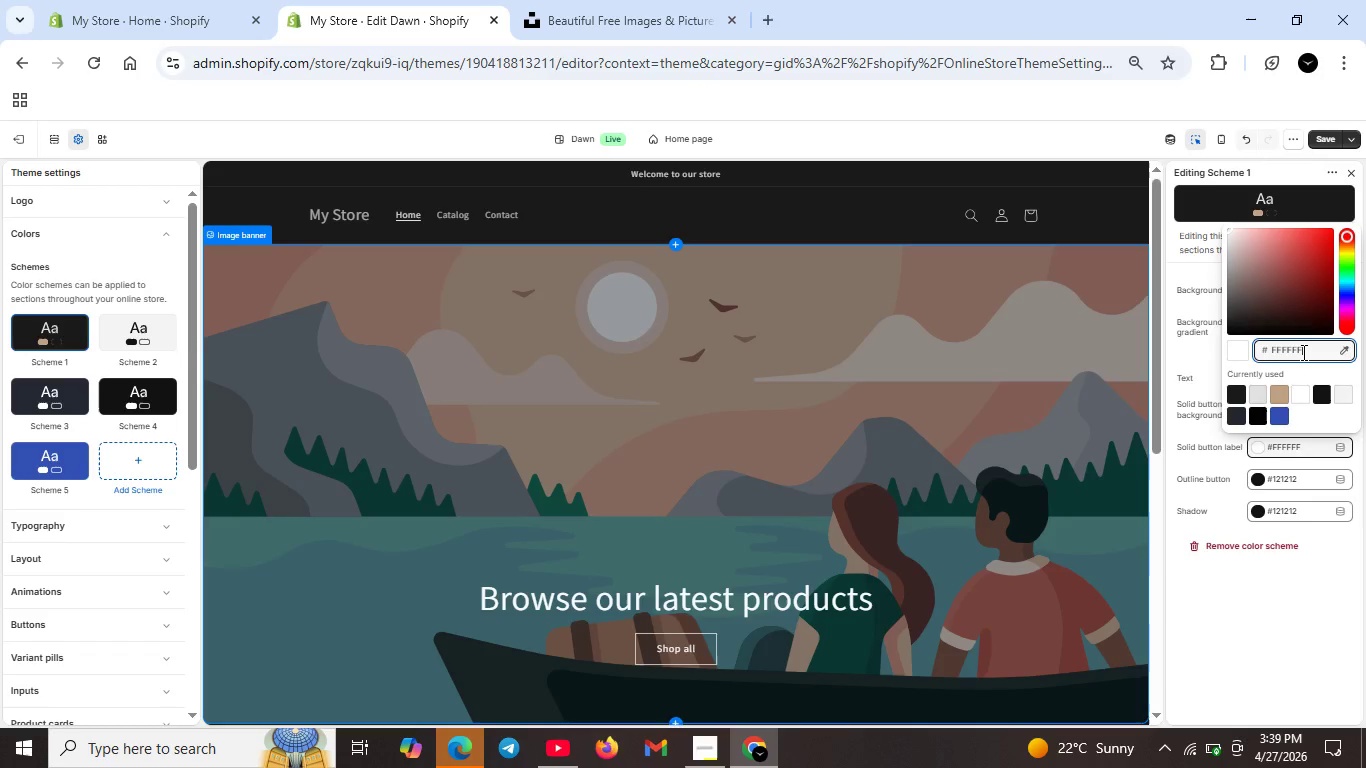 
double_click([1302, 352])
 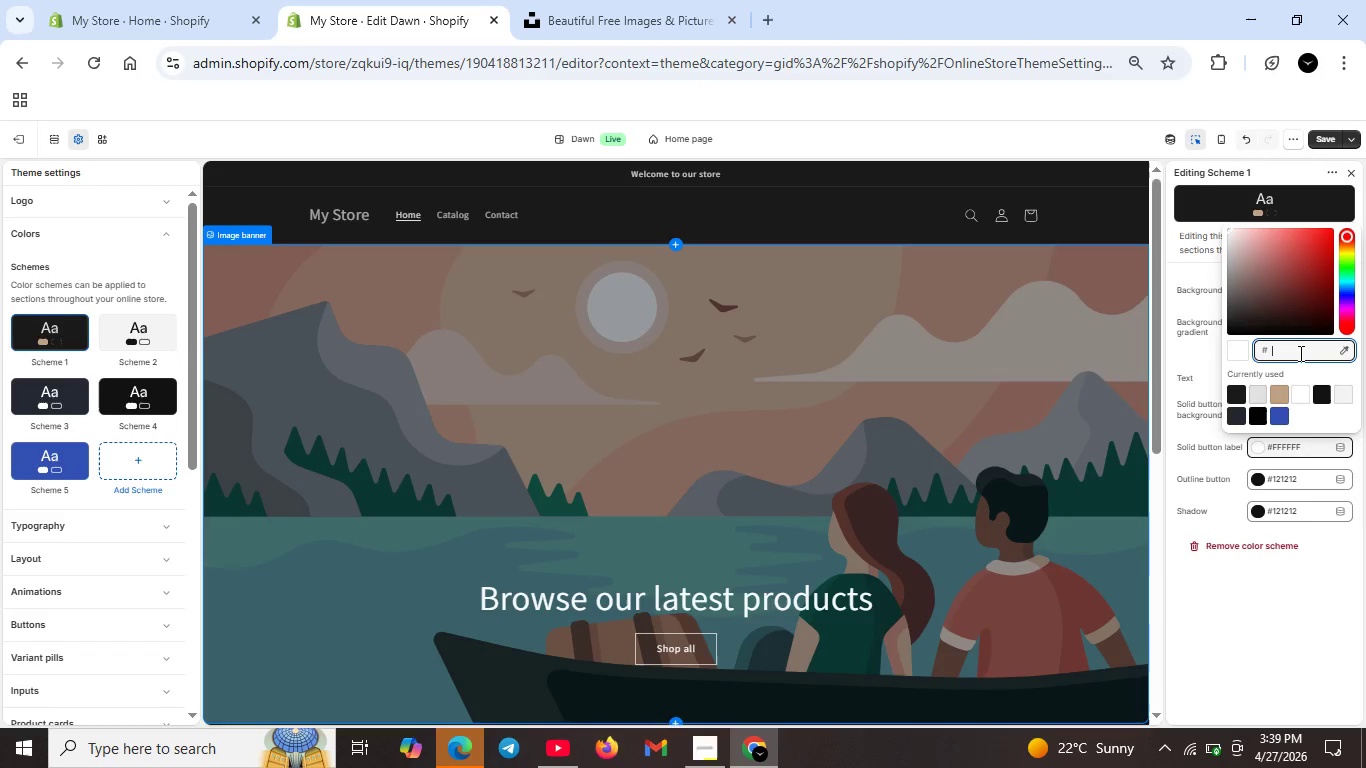 
key(Backspace)
type(C0A080)
 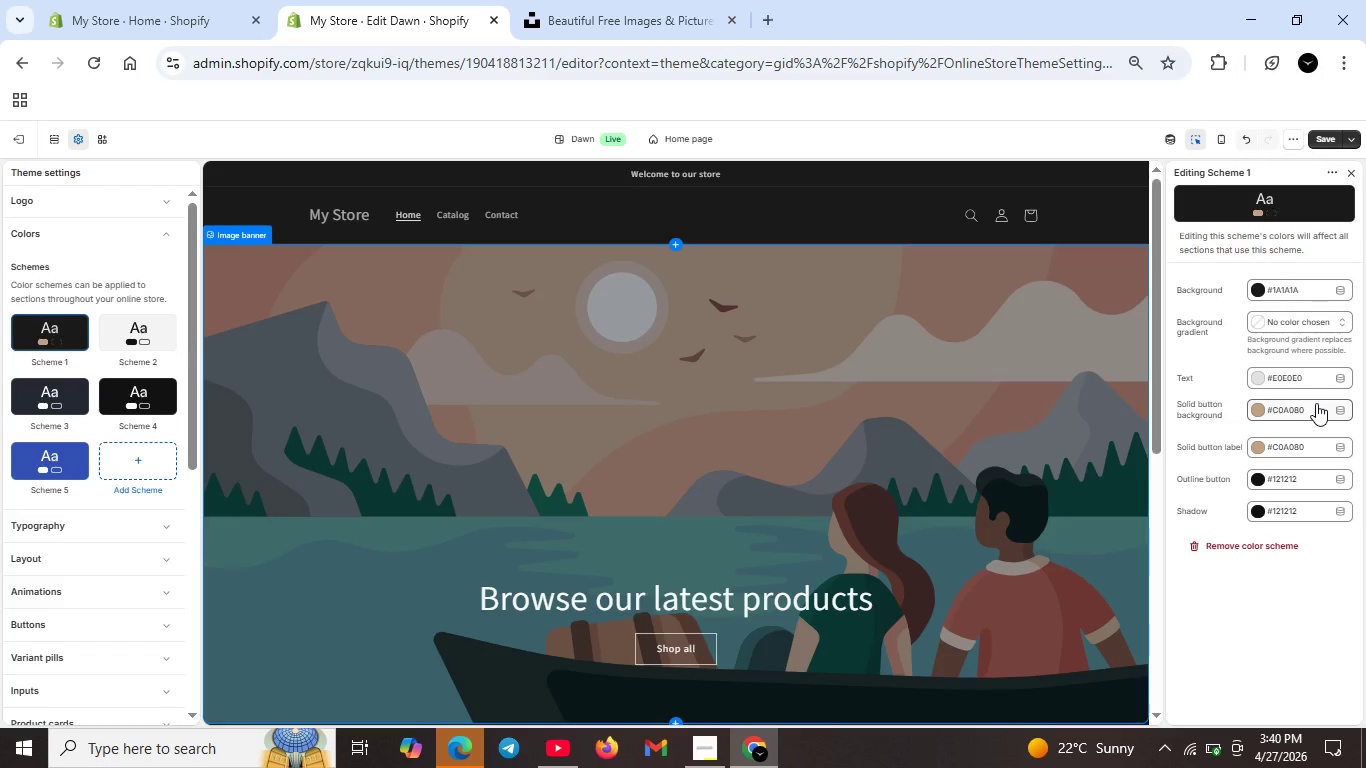 
wait(51.66)
 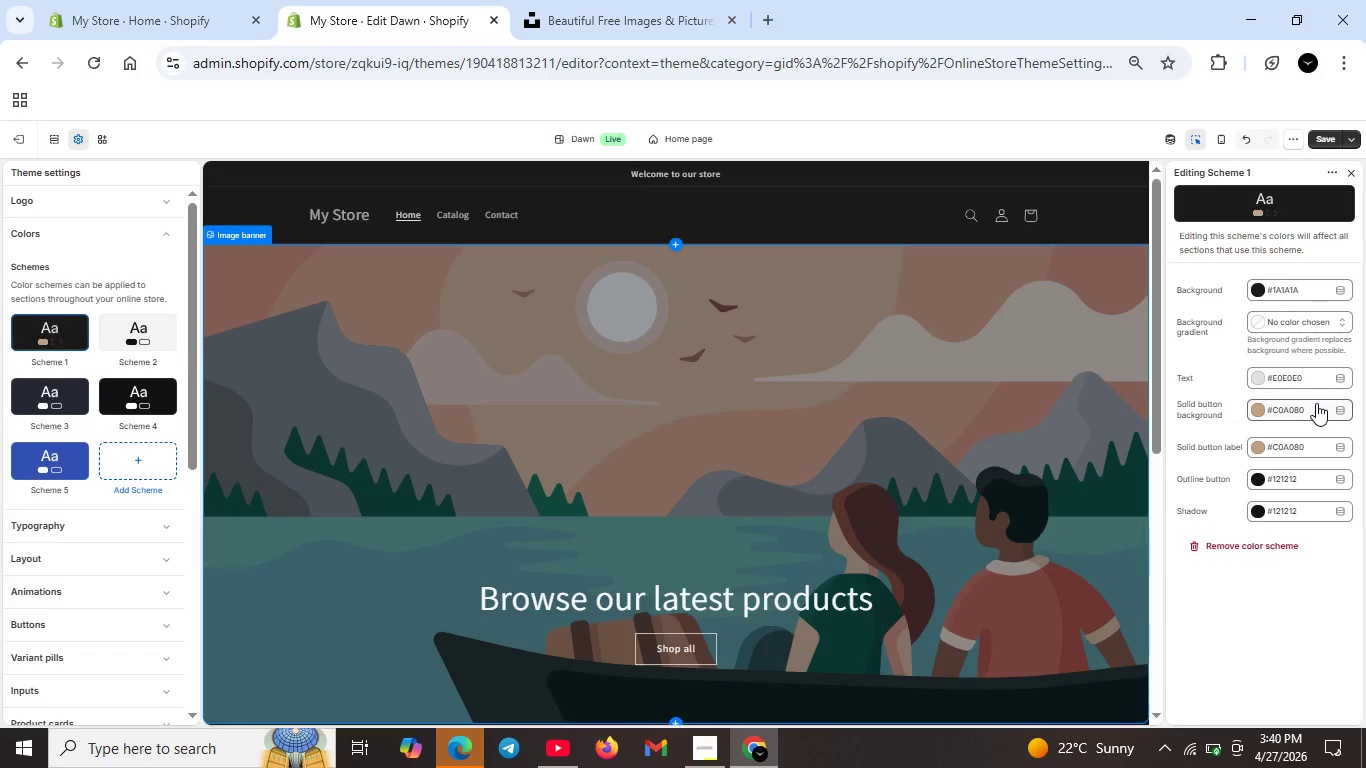 
scroll: coordinate [1360, 606], scroll_direction: down, amount: 2.0
 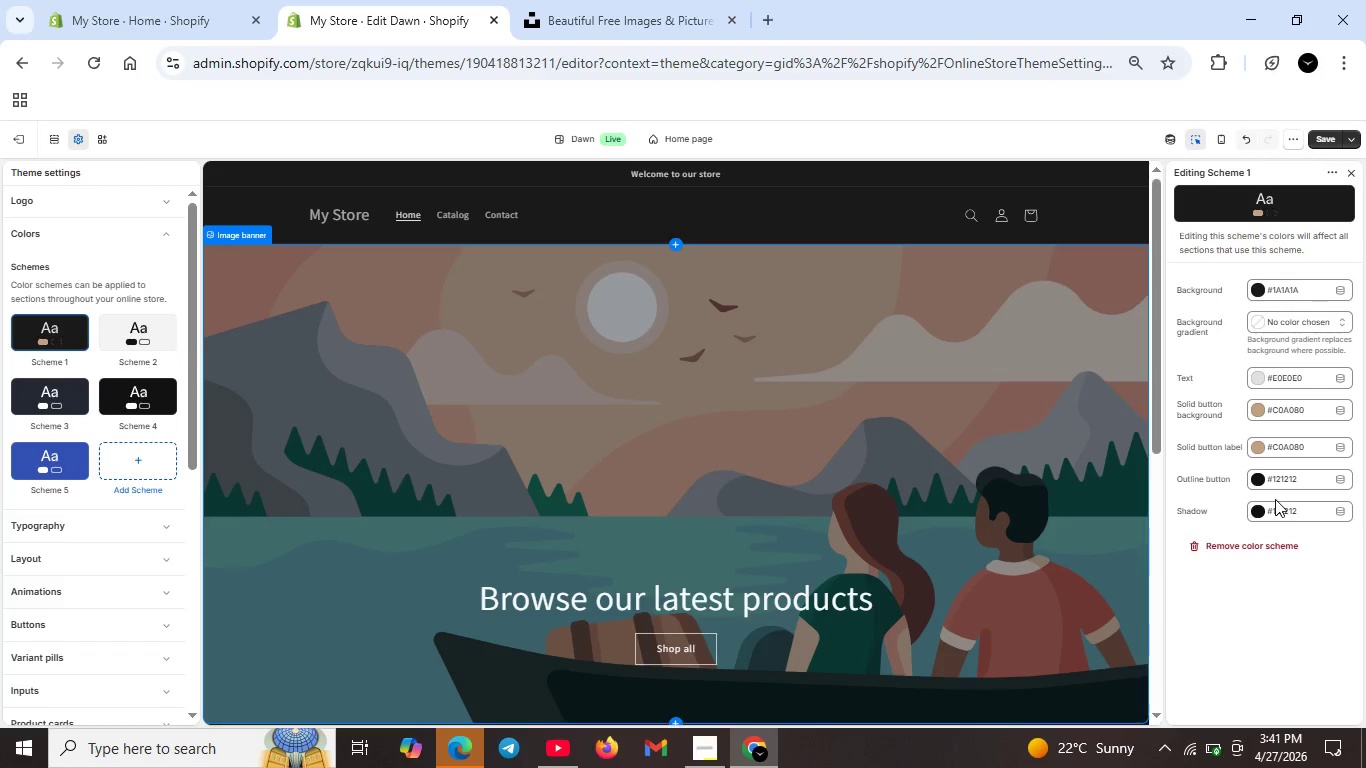 
wait(24.31)
 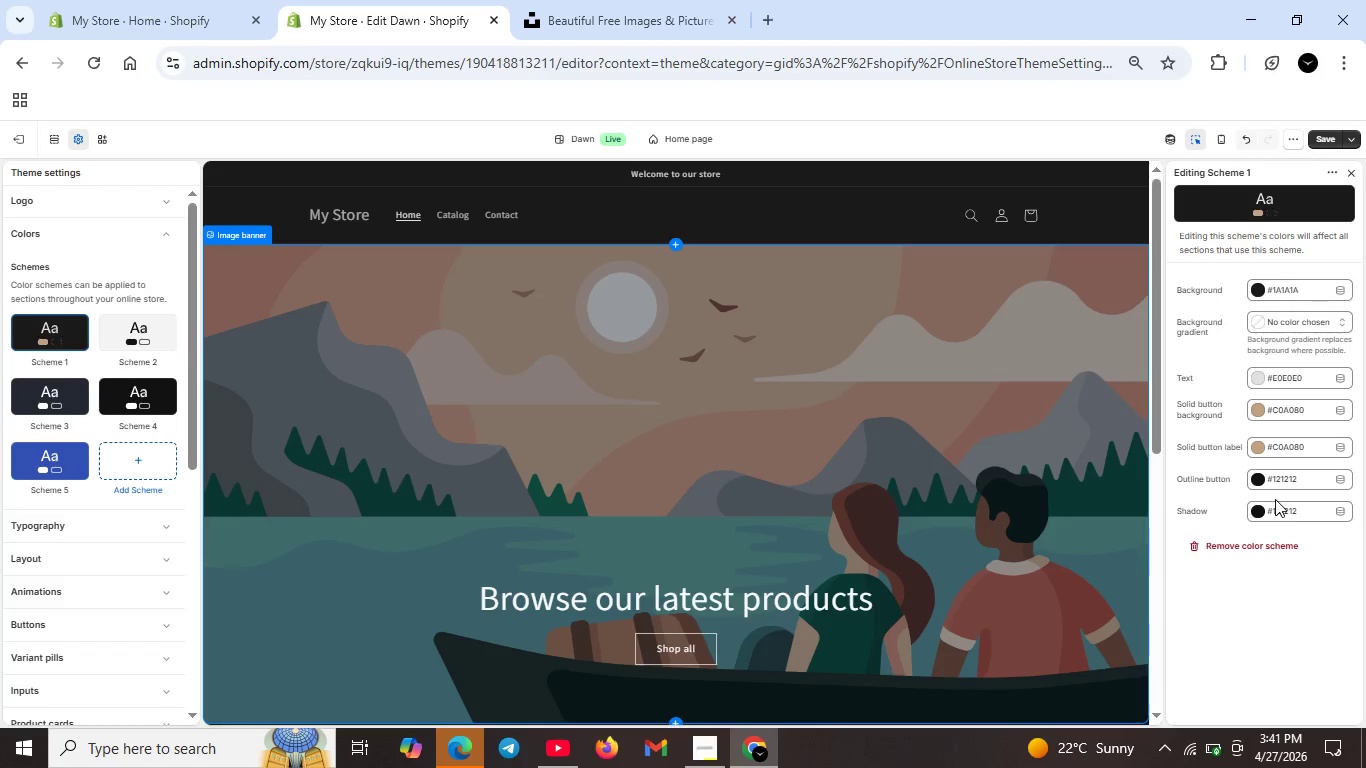 
left_click([1300, 450])
 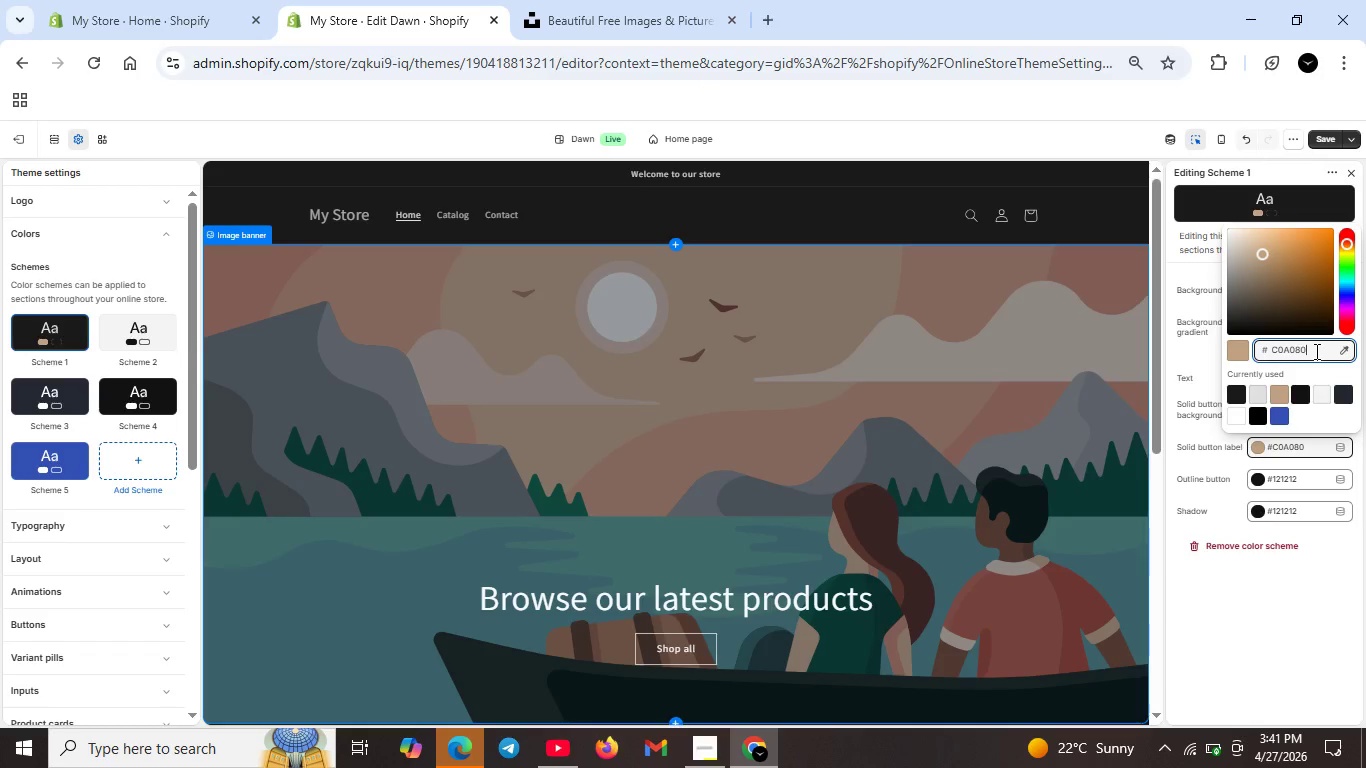 
double_click([1315, 351])
 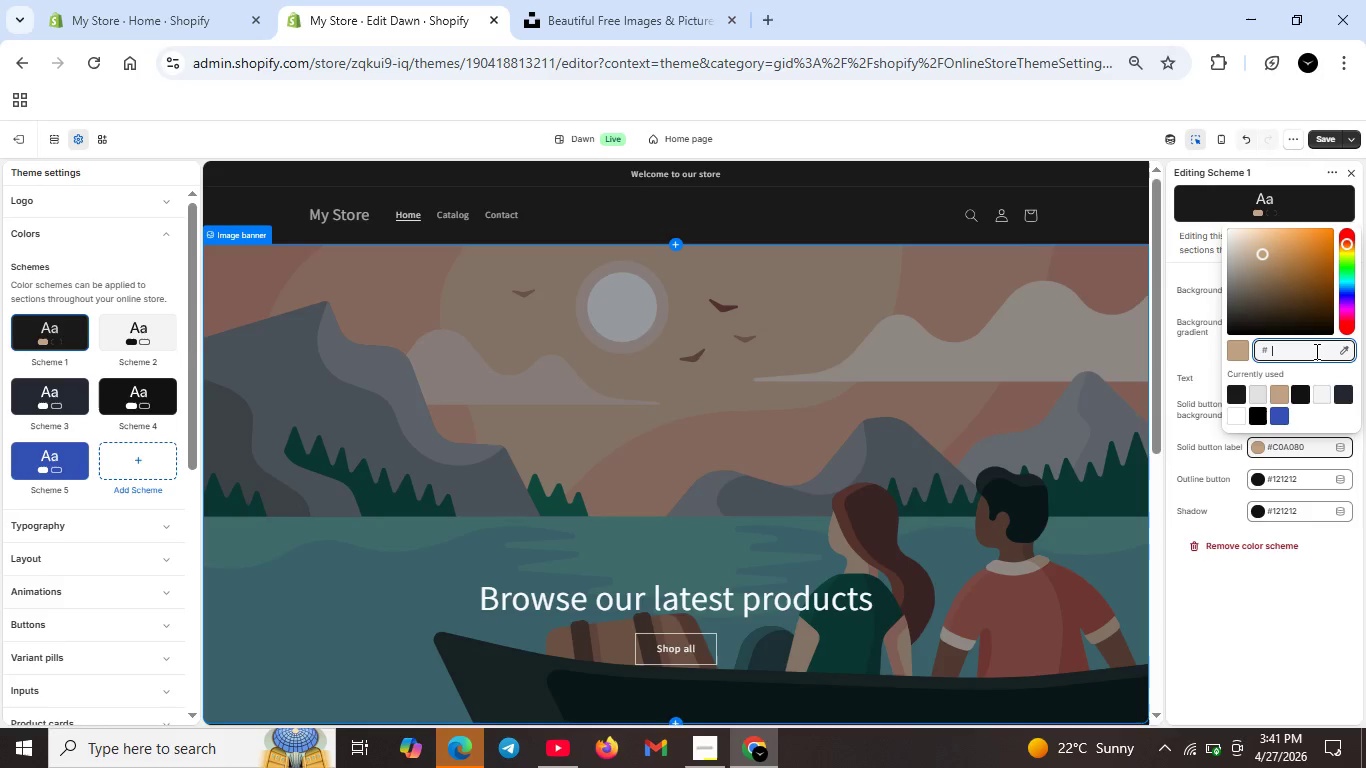 
key(Backspace)
type(1A1A1A)
 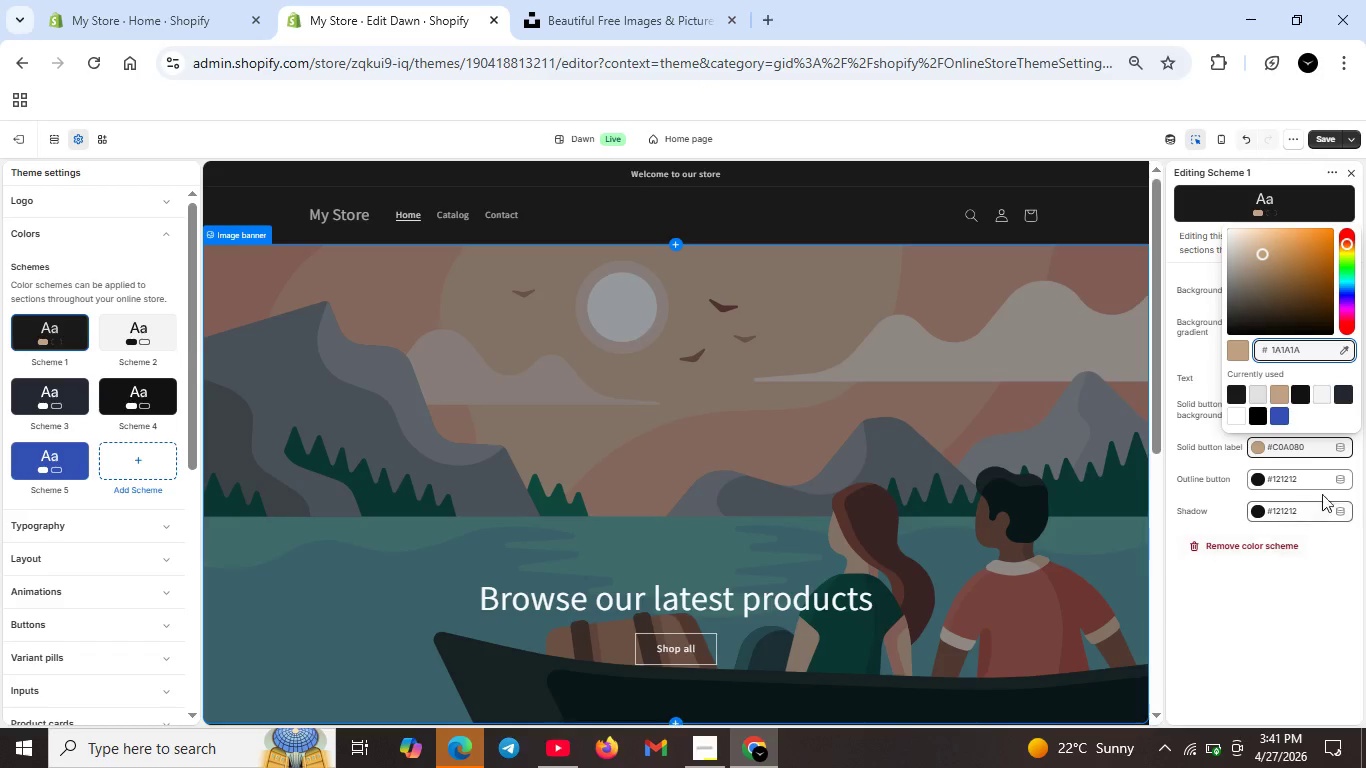 
left_click([1324, 484])
 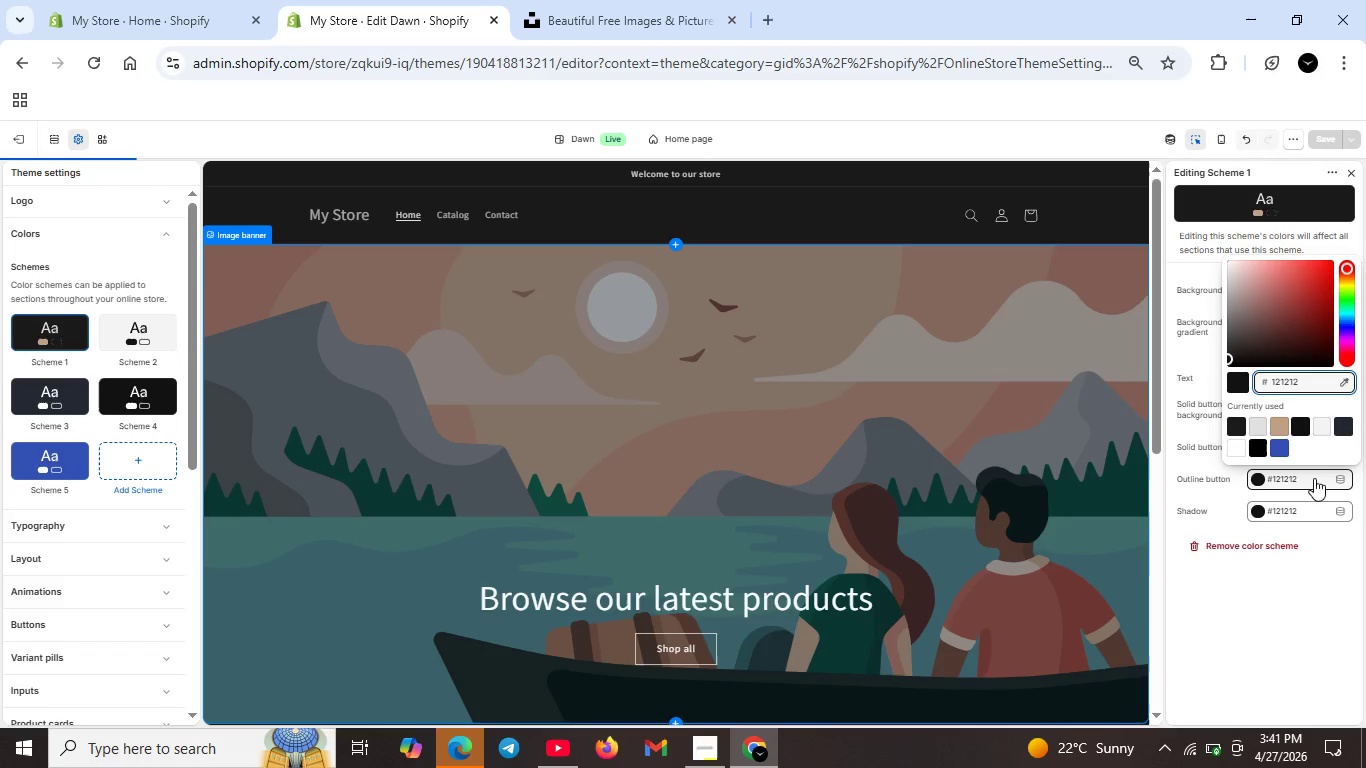 
double_click([1306, 380])
 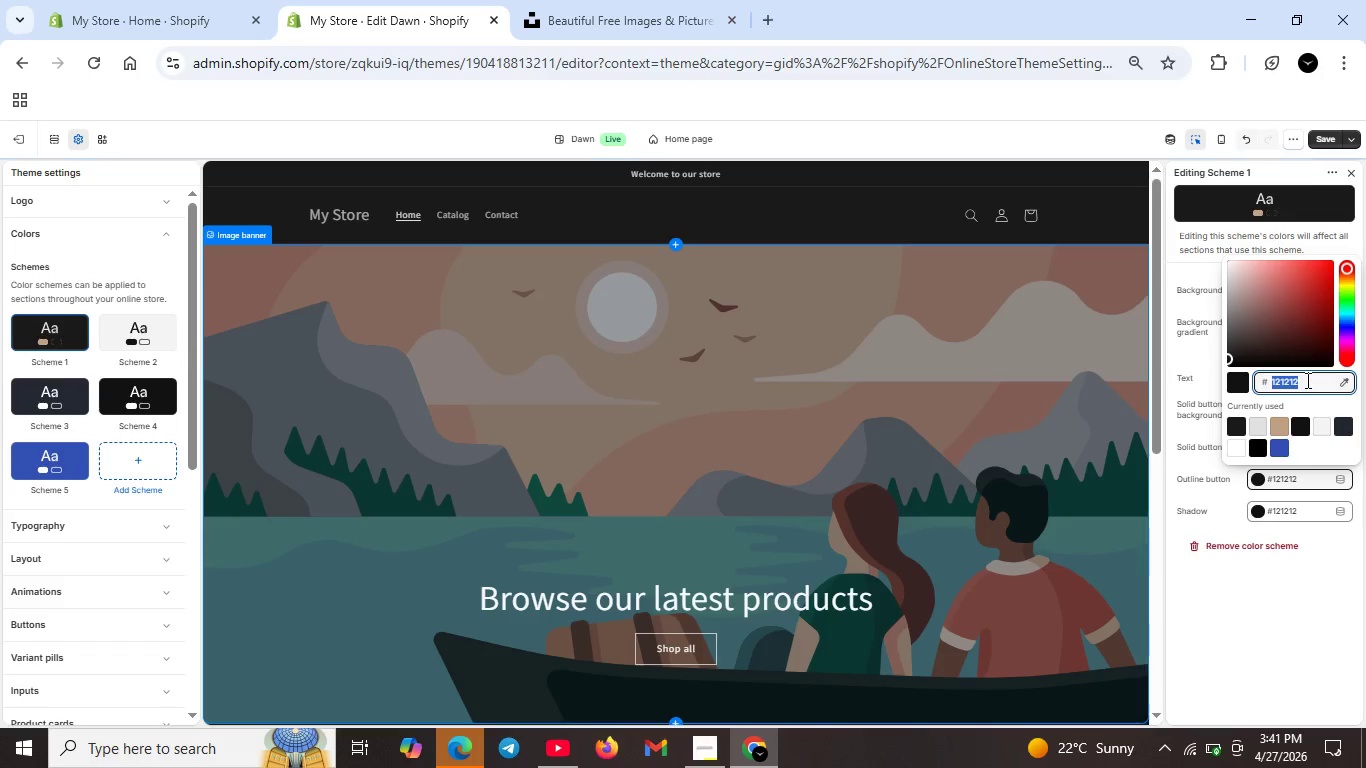 
key(Backspace)
type(C0A080)
 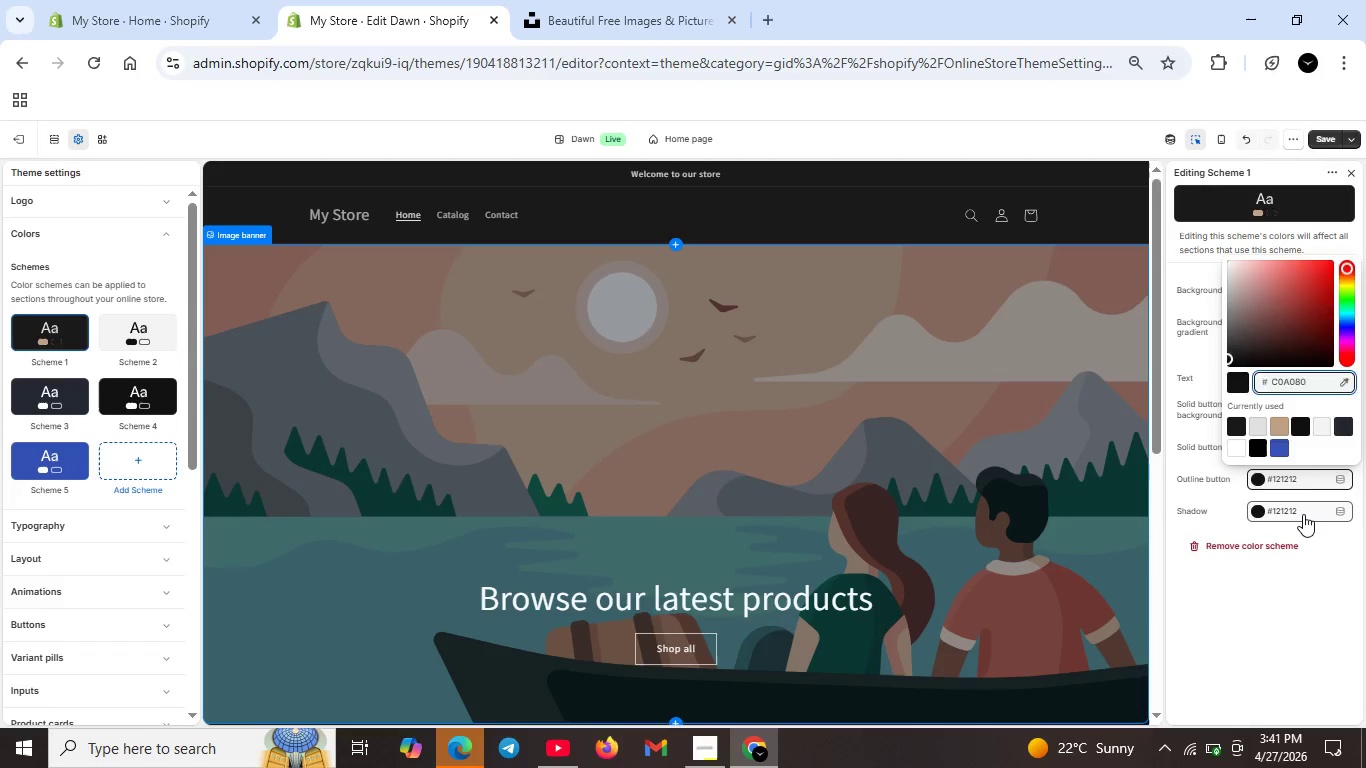 
double_click([1303, 513])
 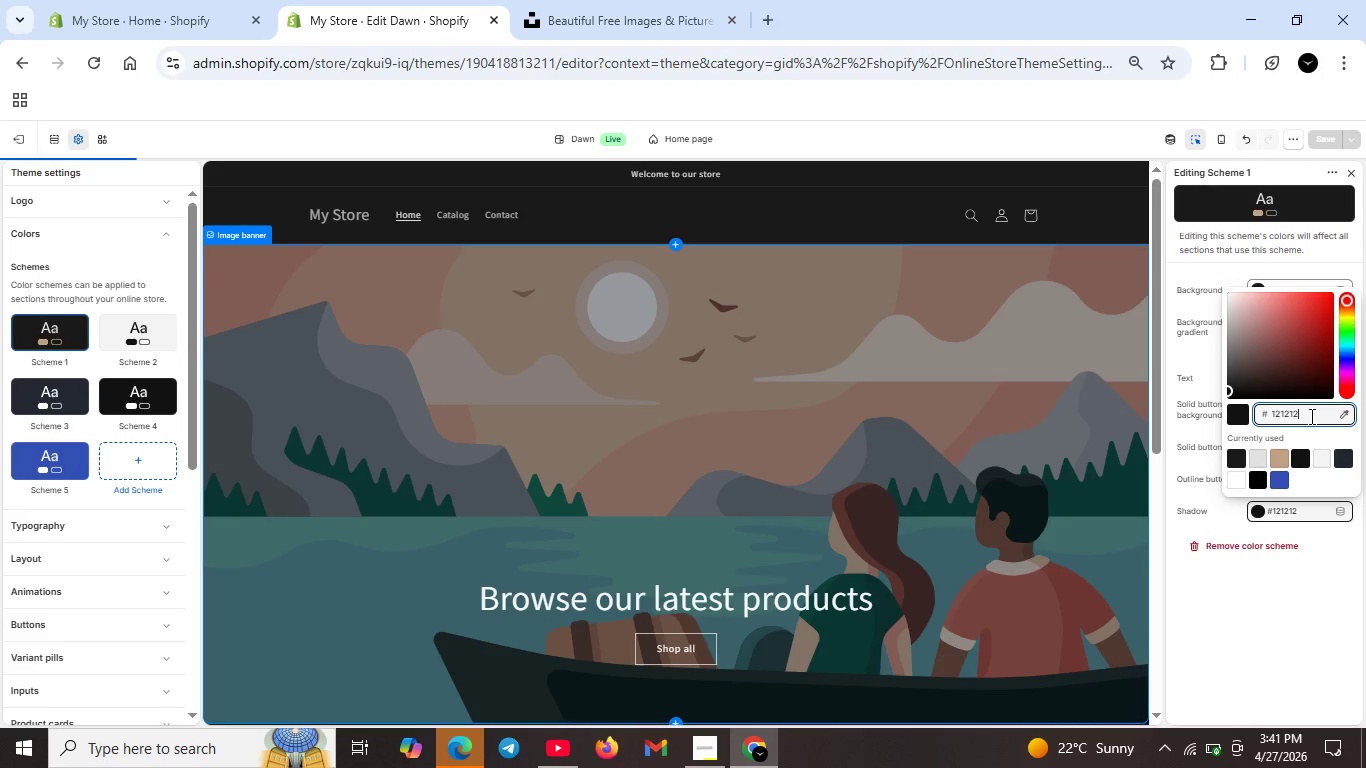 
double_click([1310, 416])
 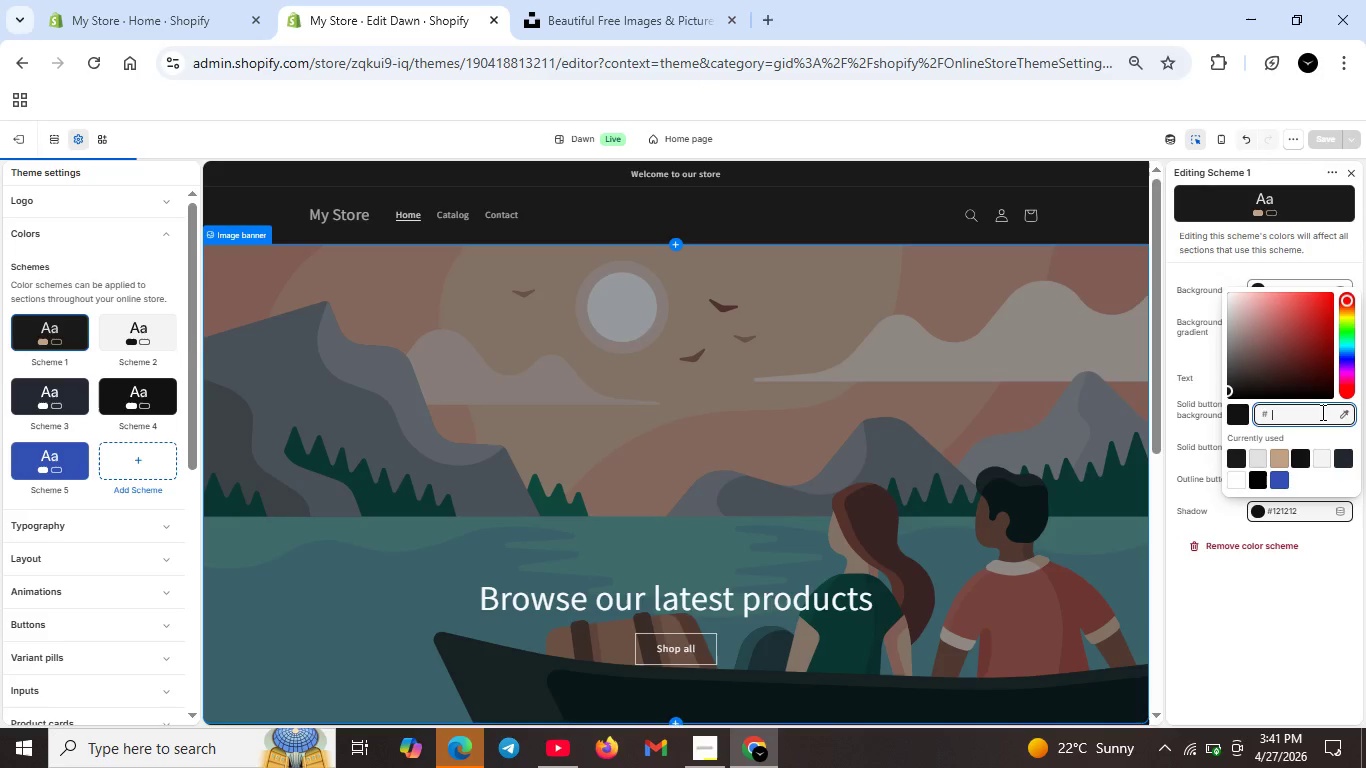 
key(Backspace)
type(000000)
 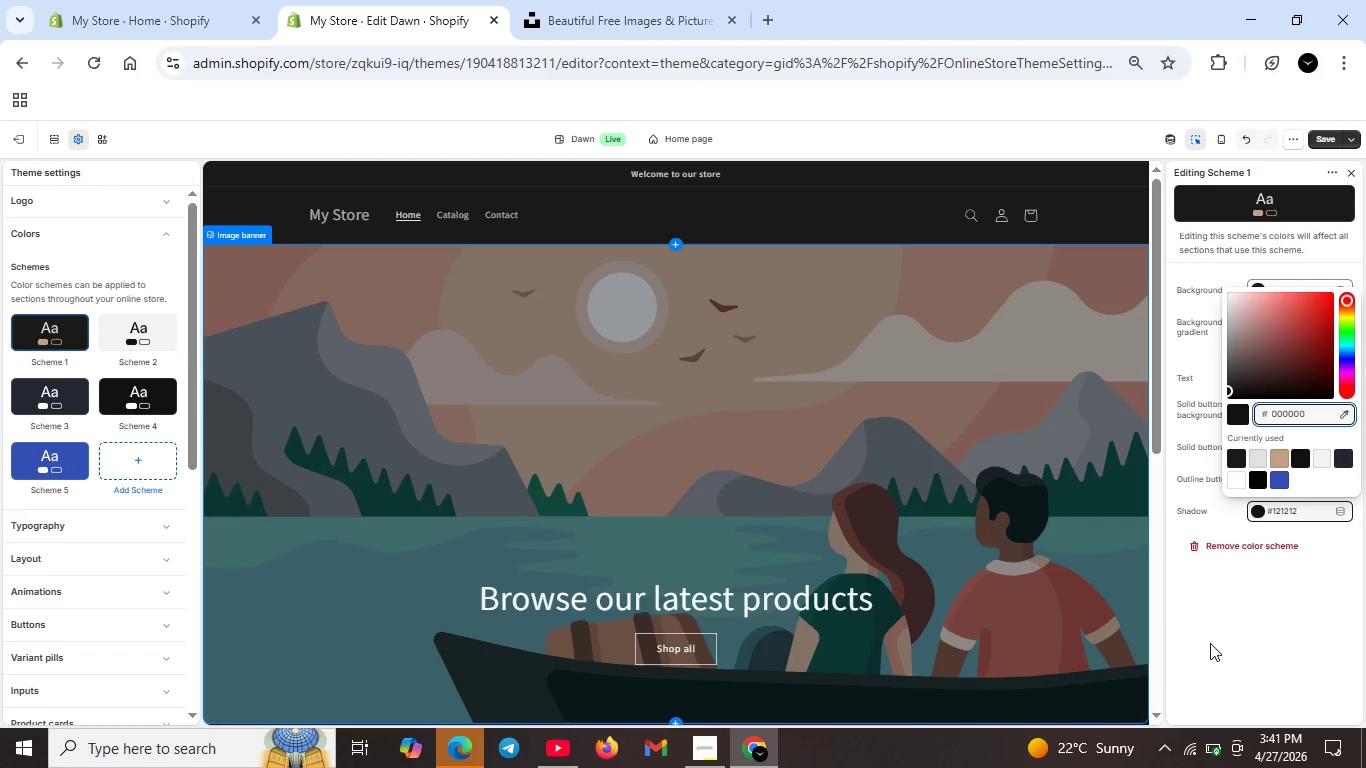 
left_click([1241, 634])